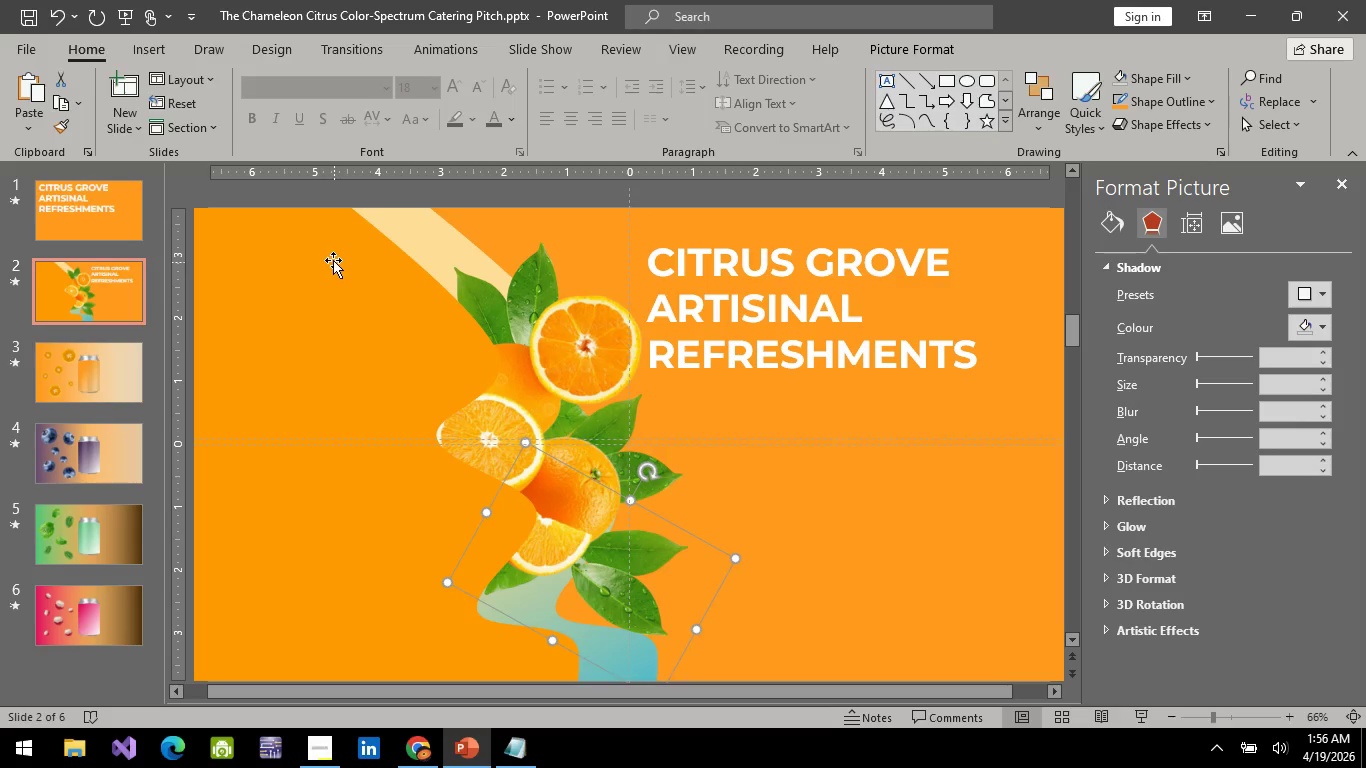 
key(ArrowUp)
 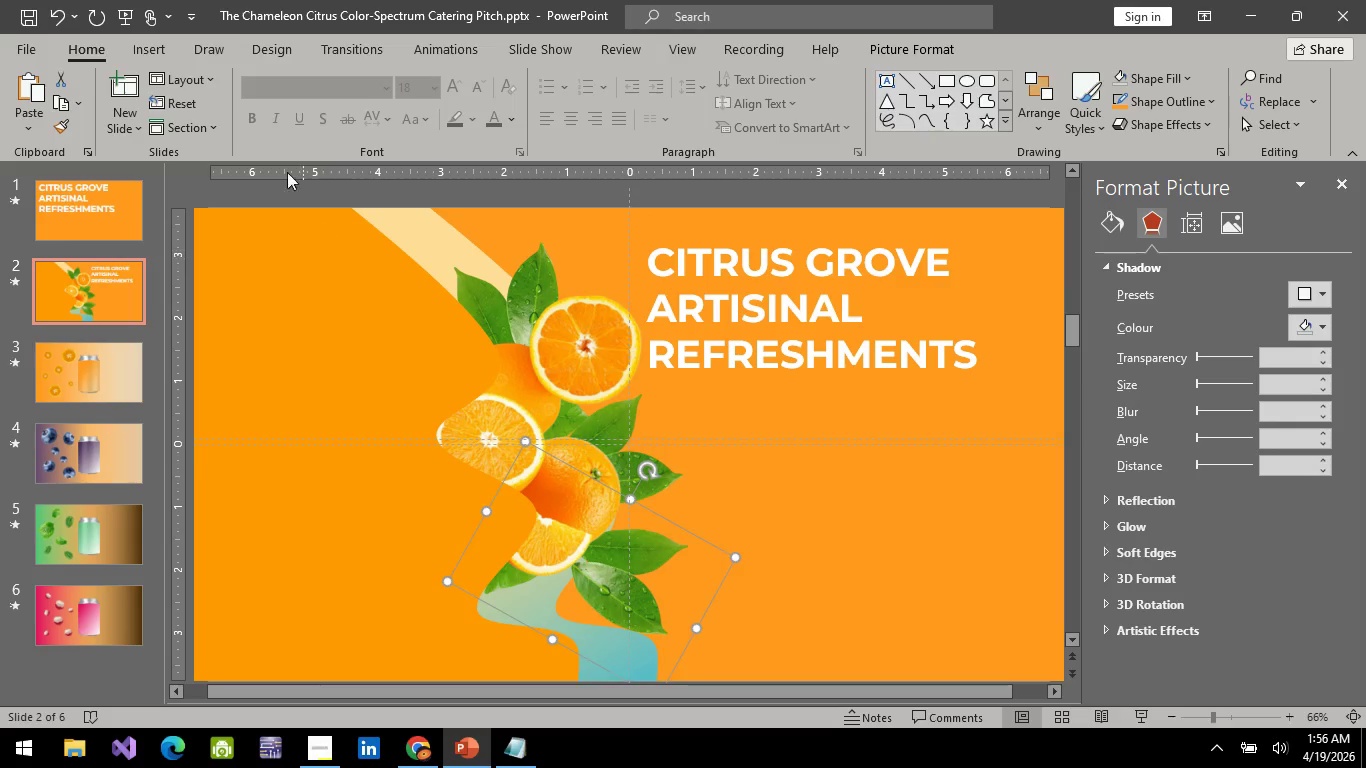 
key(ArrowUp)
 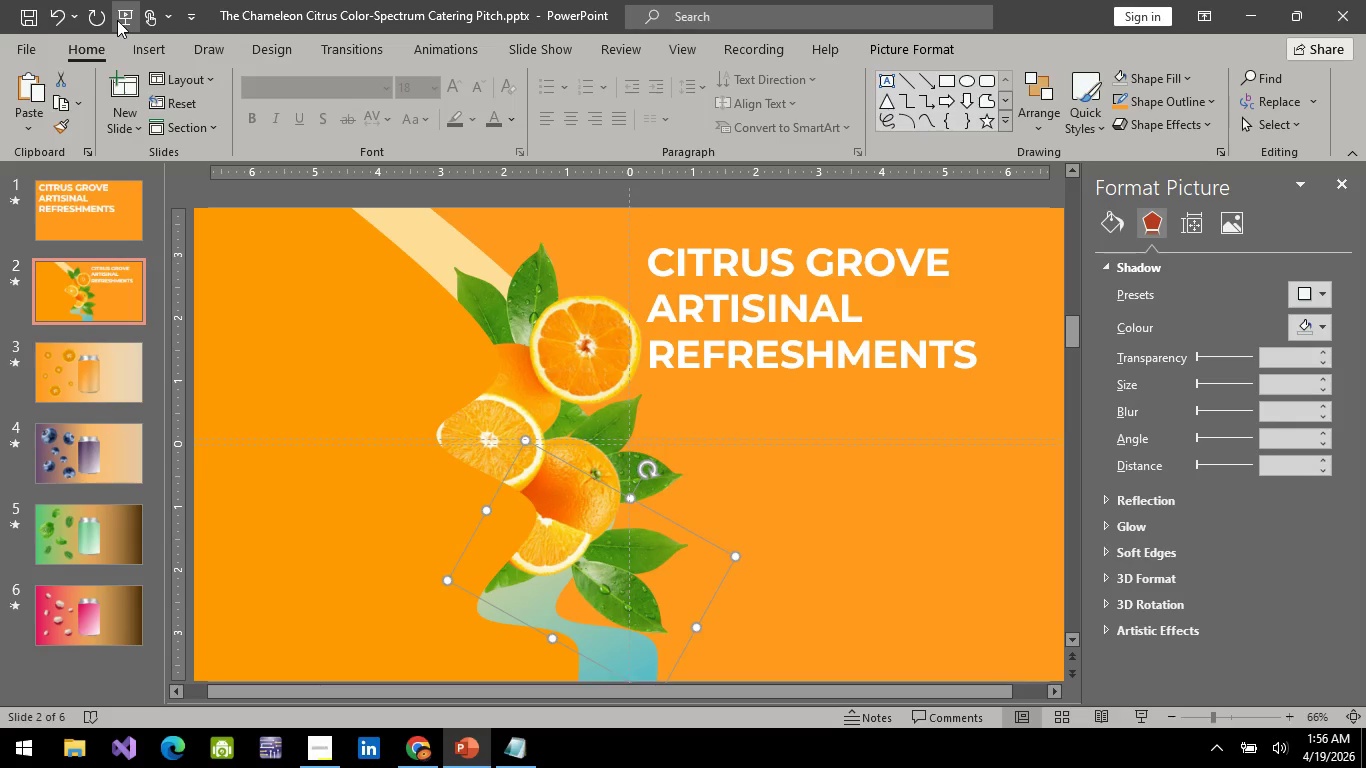 
left_click([117, 20])
 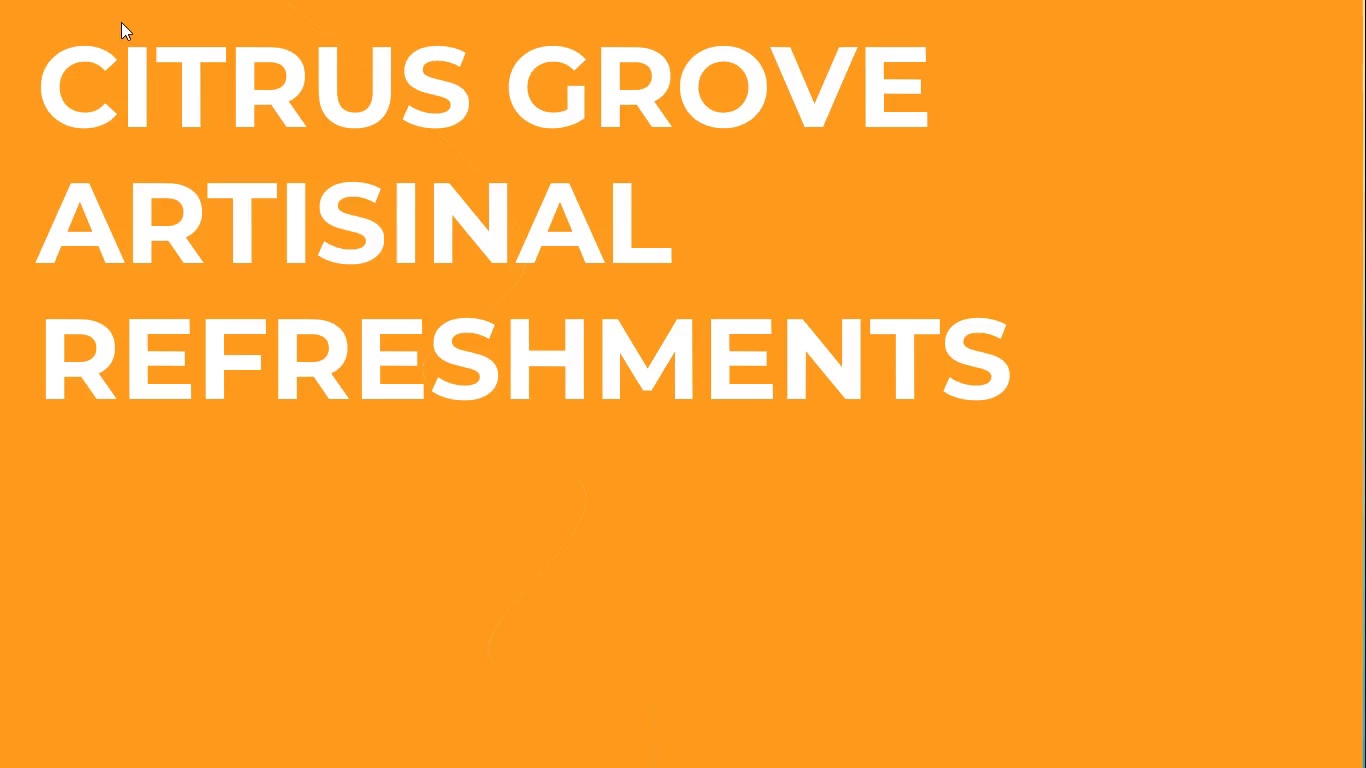 
key(Space)
 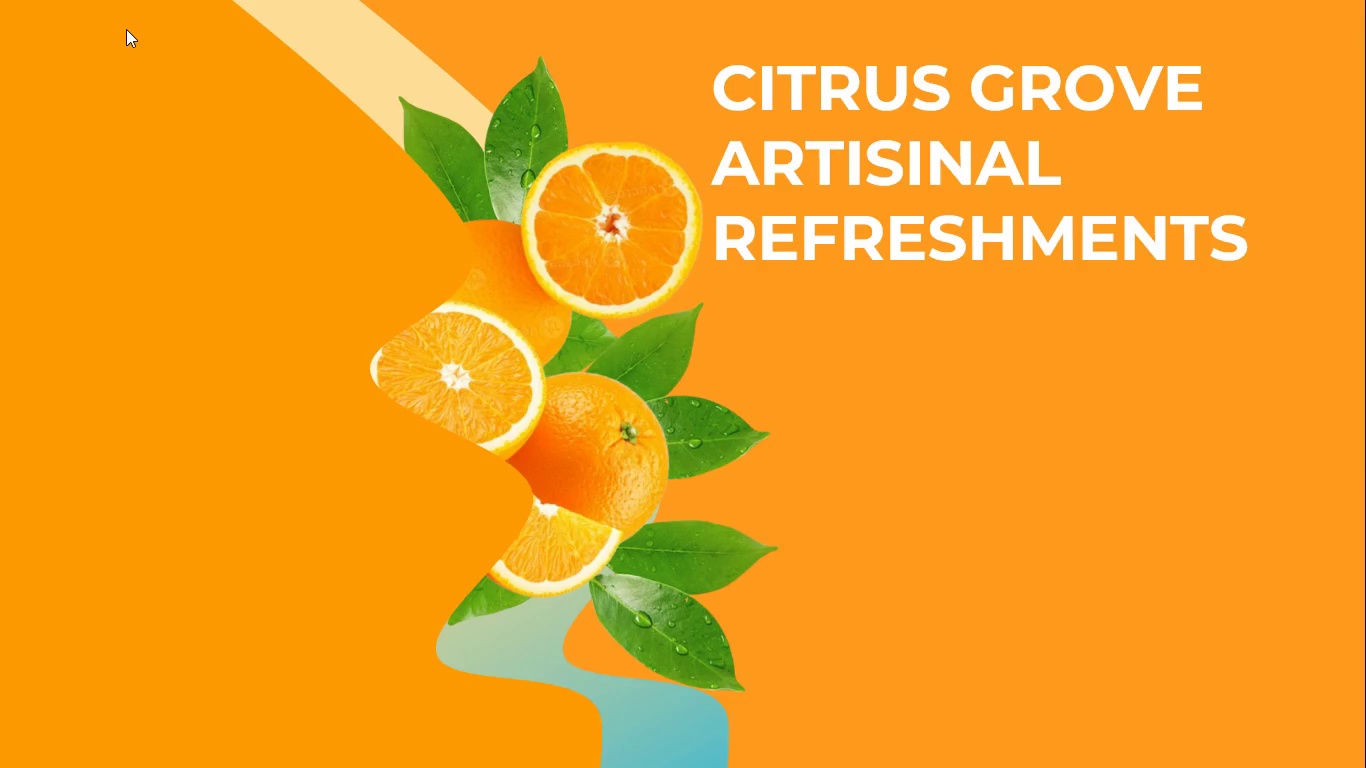 
key(Escape)
 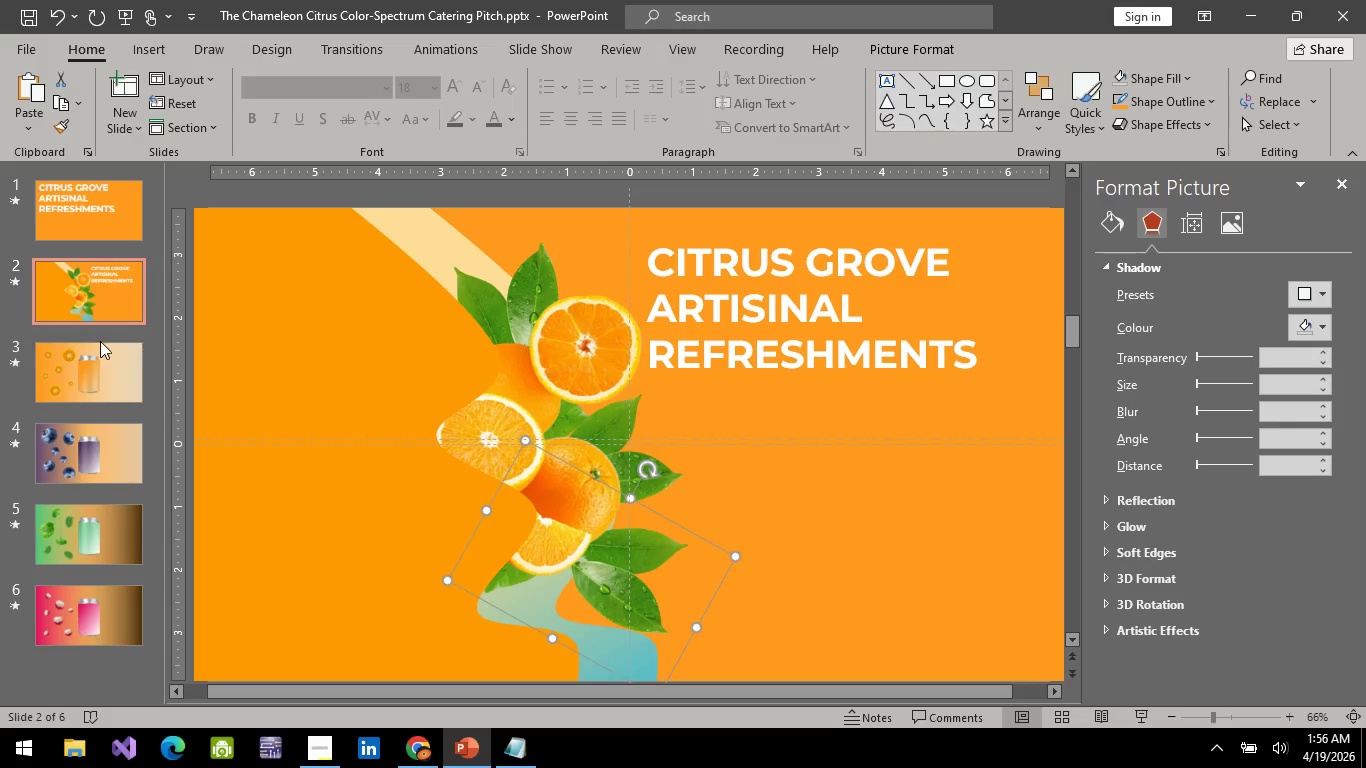 
left_click([84, 293])
 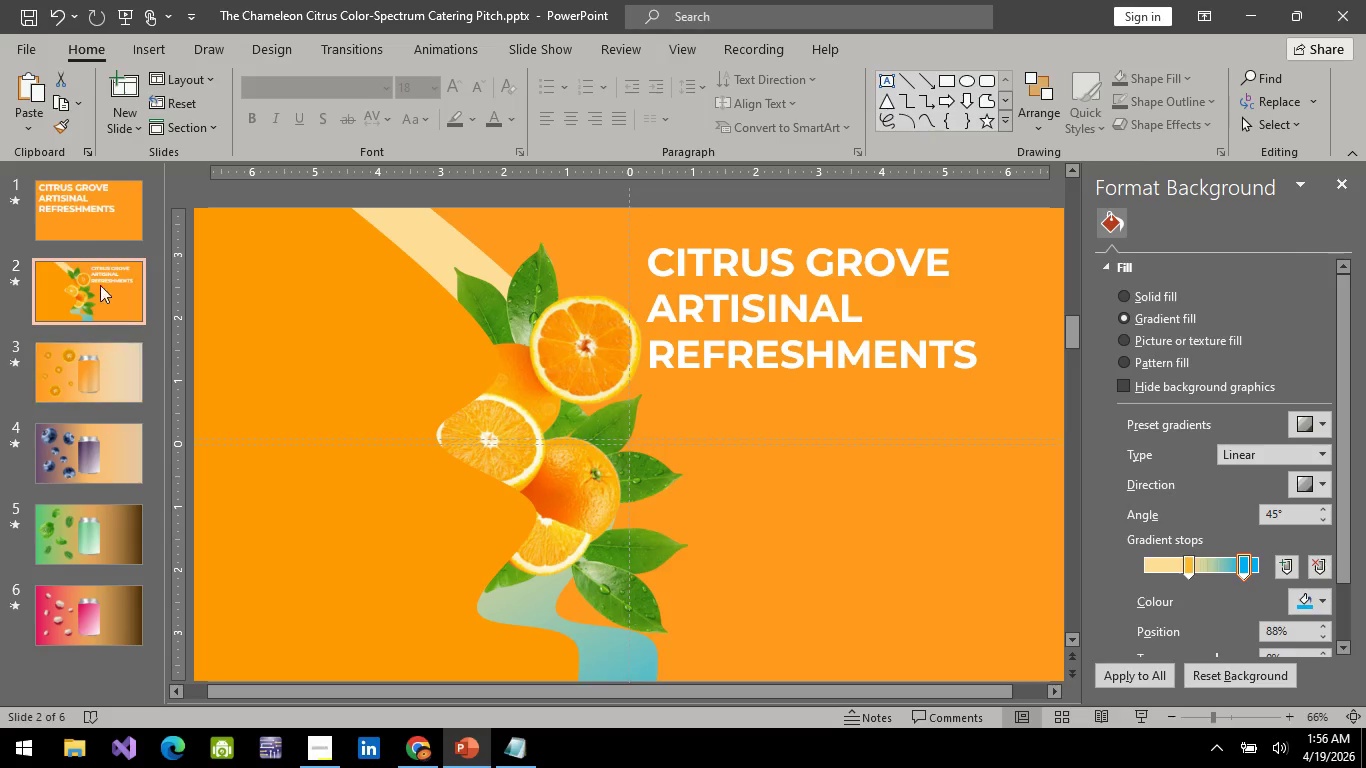 
left_click([89, 219])
 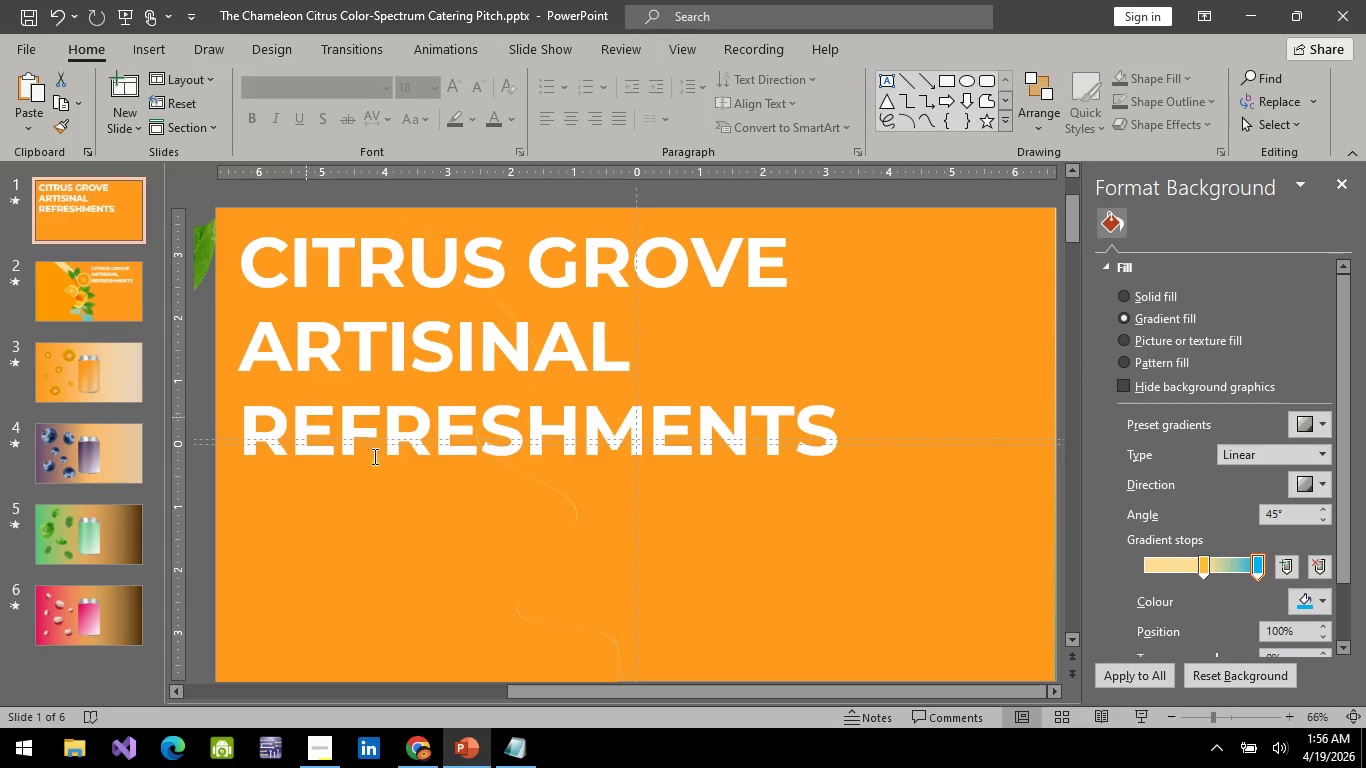 
key(Control+ControlLeft)
 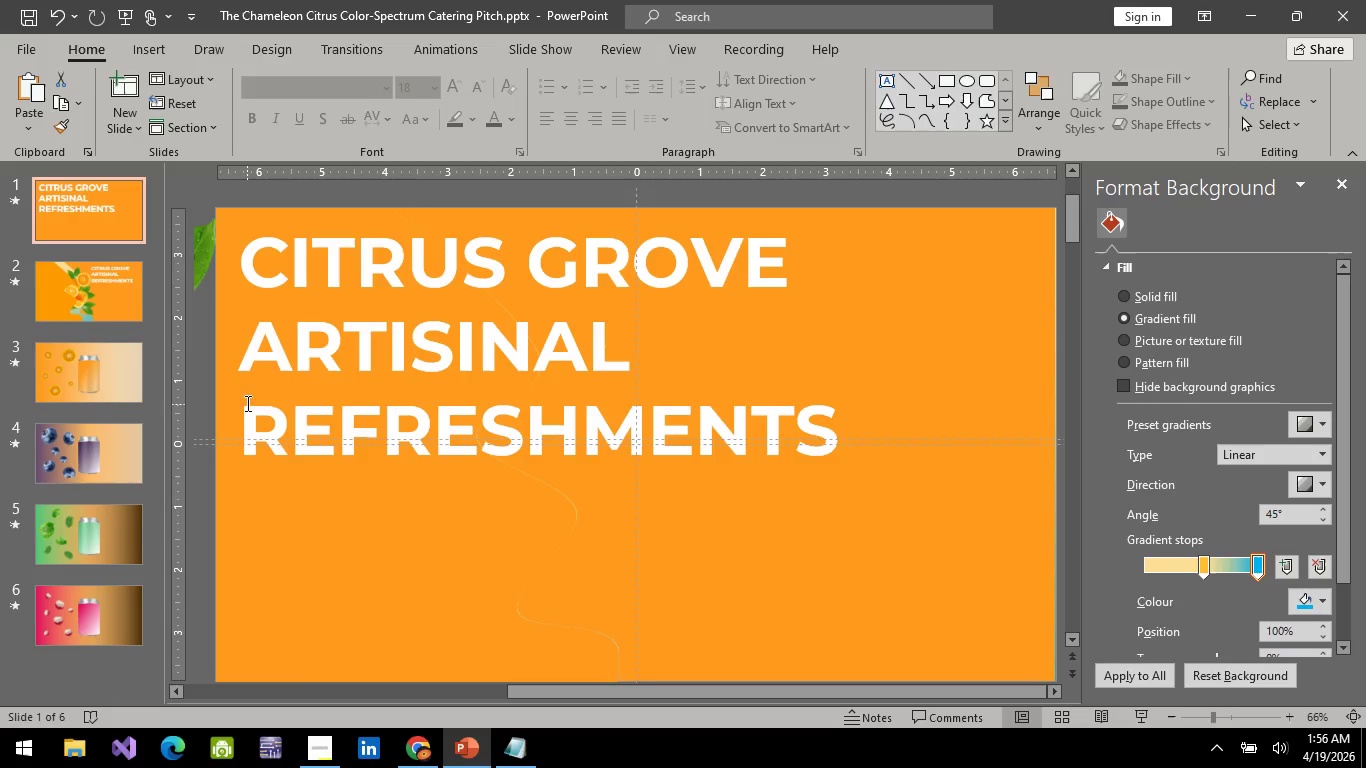 
hold_key(key=ControlLeft, duration=0.61)
scroll: coordinate [390, 436], scroll_direction: down, amount: 2.0
 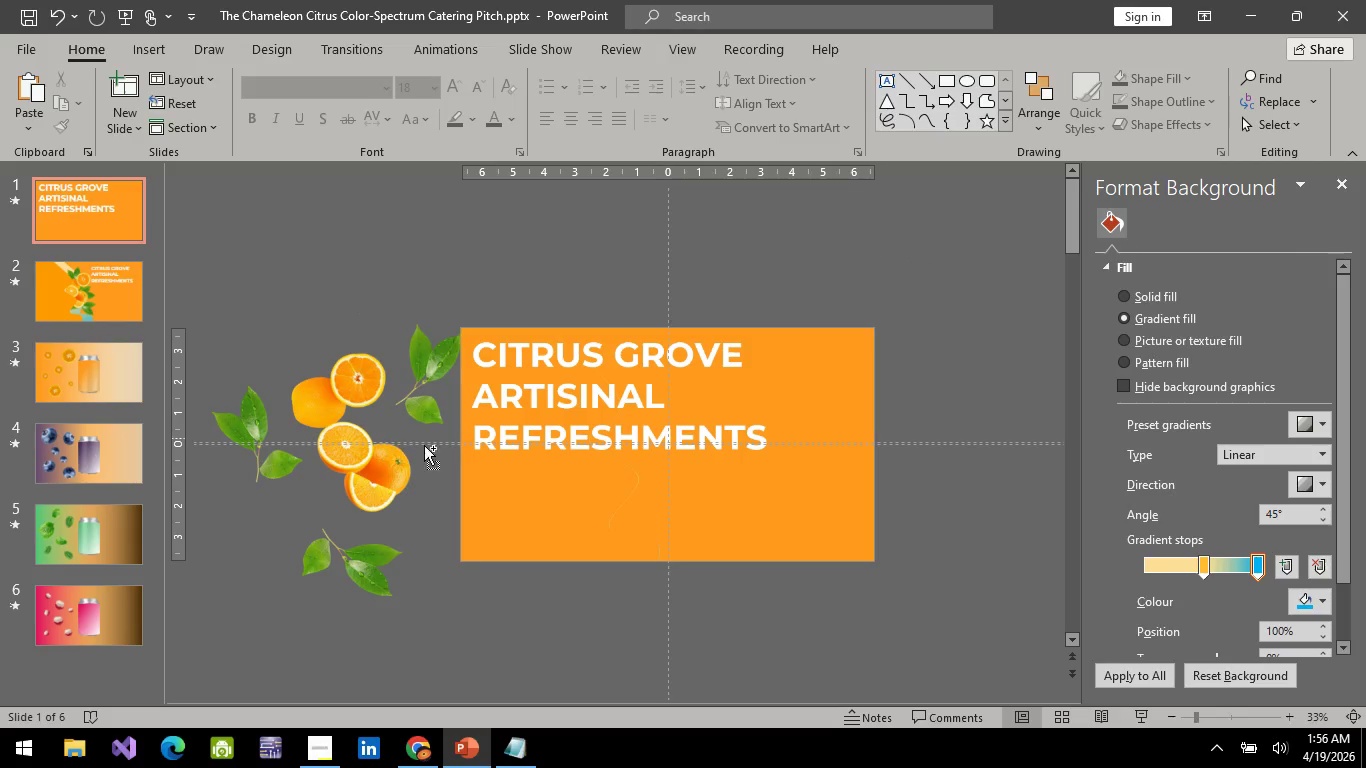 
left_click([437, 366])
 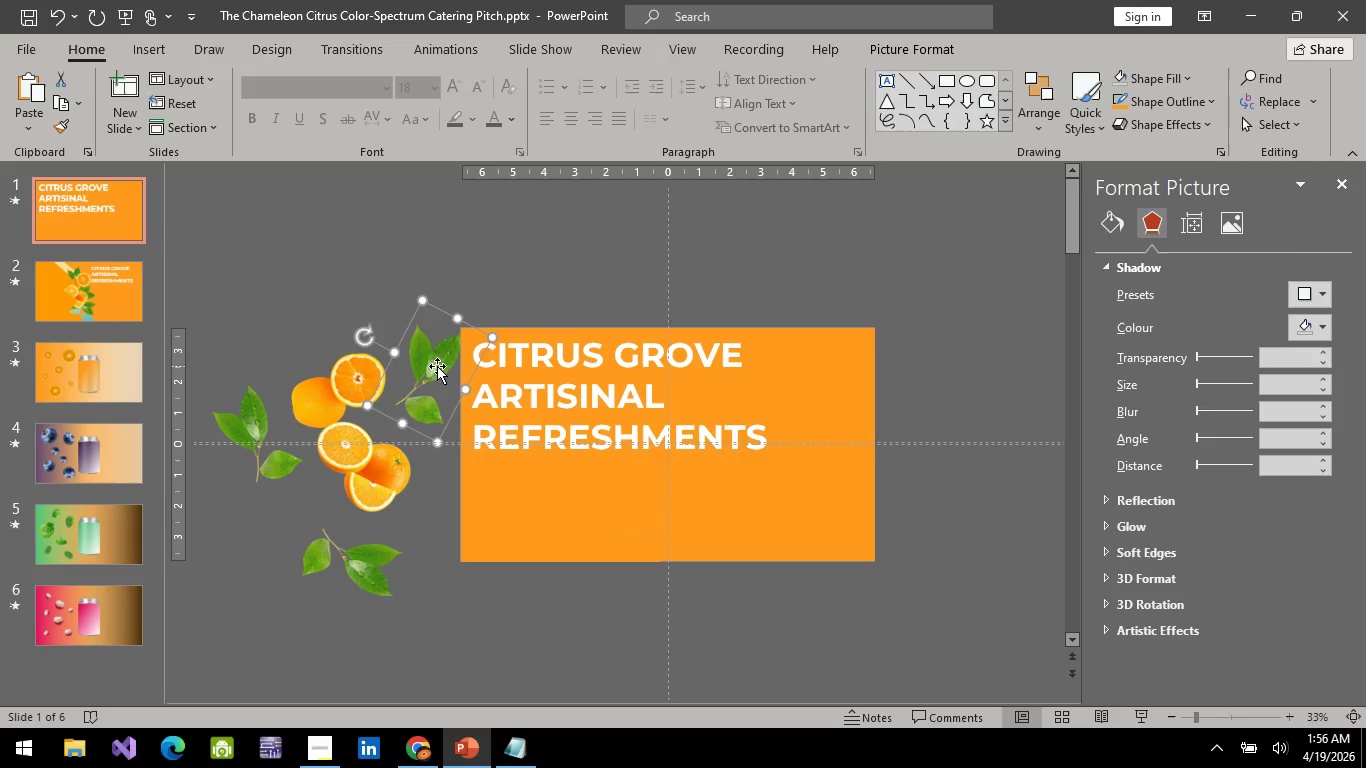 
left_click_drag(start_coordinate=[437, 366], to_coordinate=[407, 369])
 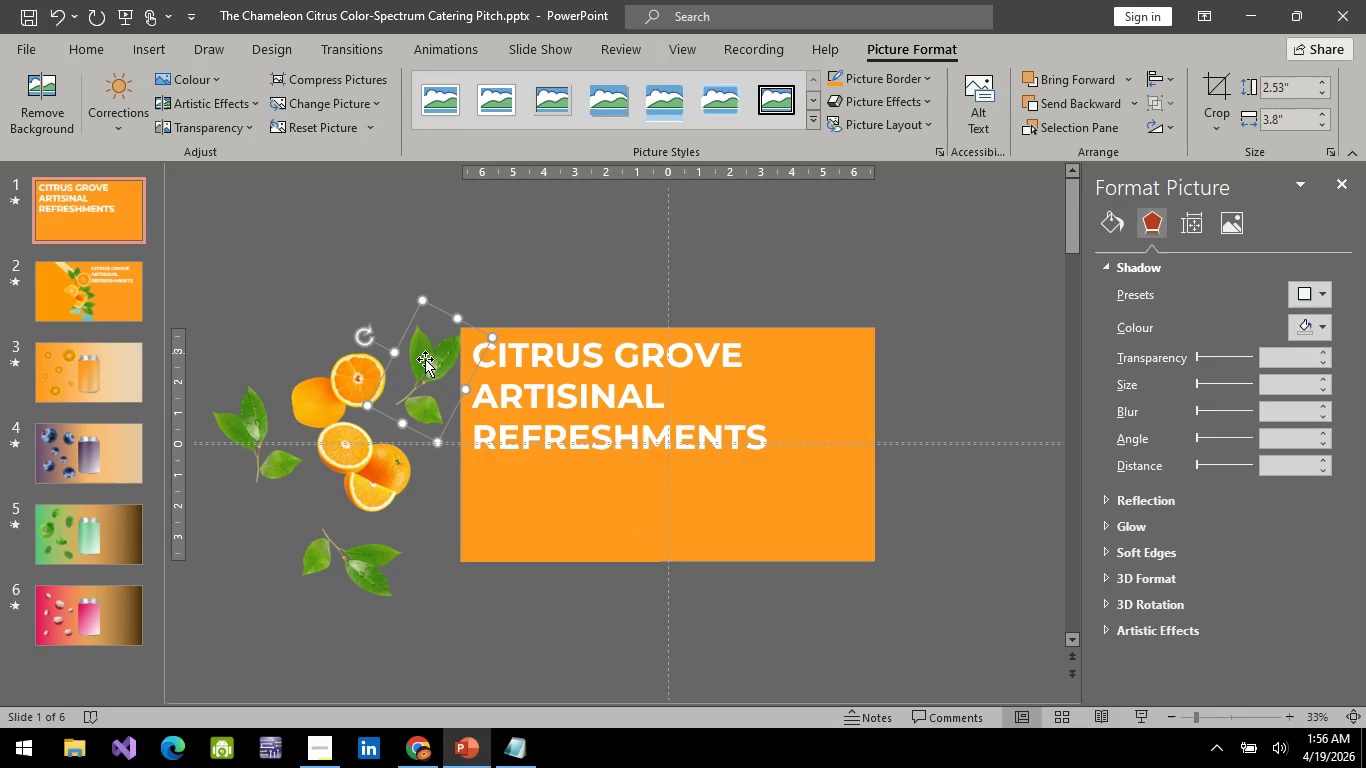 
left_click_drag(start_coordinate=[427, 360], to_coordinate=[398, 371])
 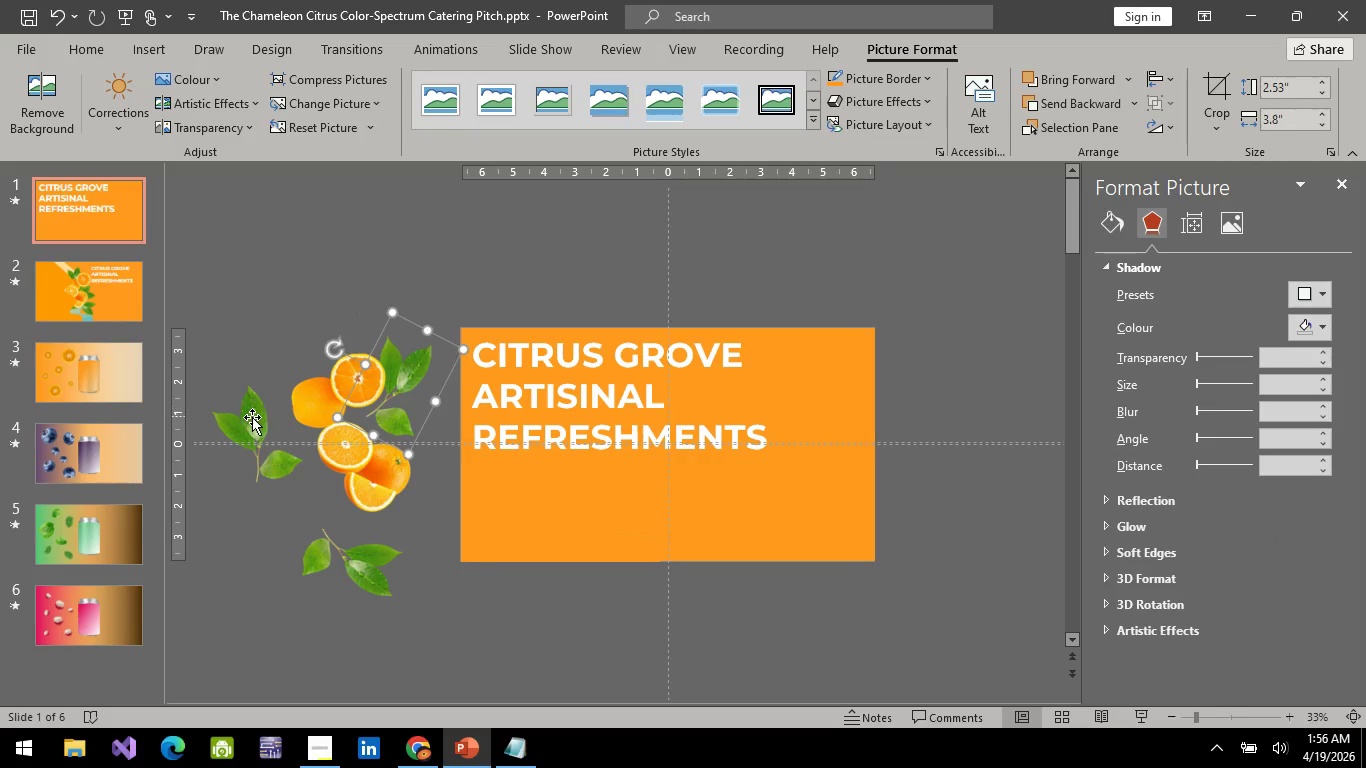 
left_click([252, 417])
 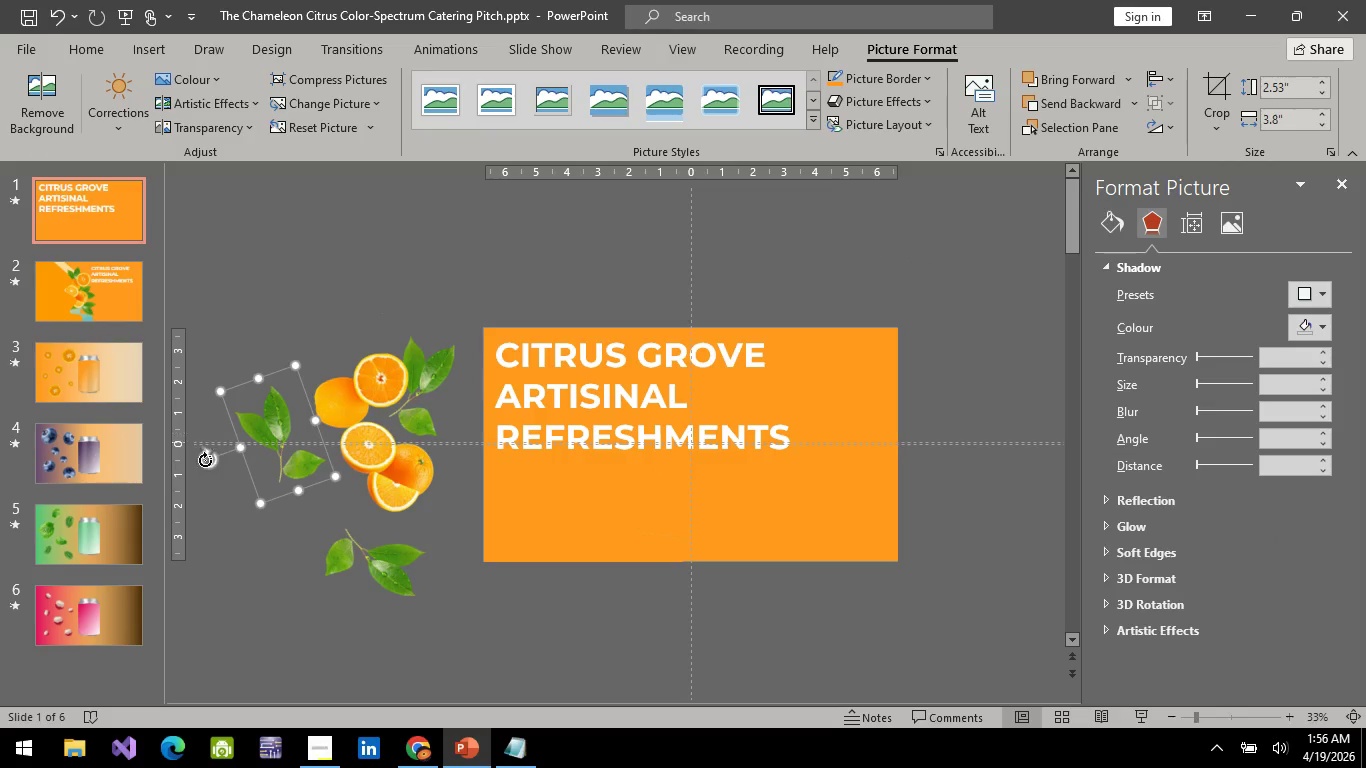 
left_click_drag(start_coordinate=[202, 465], to_coordinate=[278, 474])
 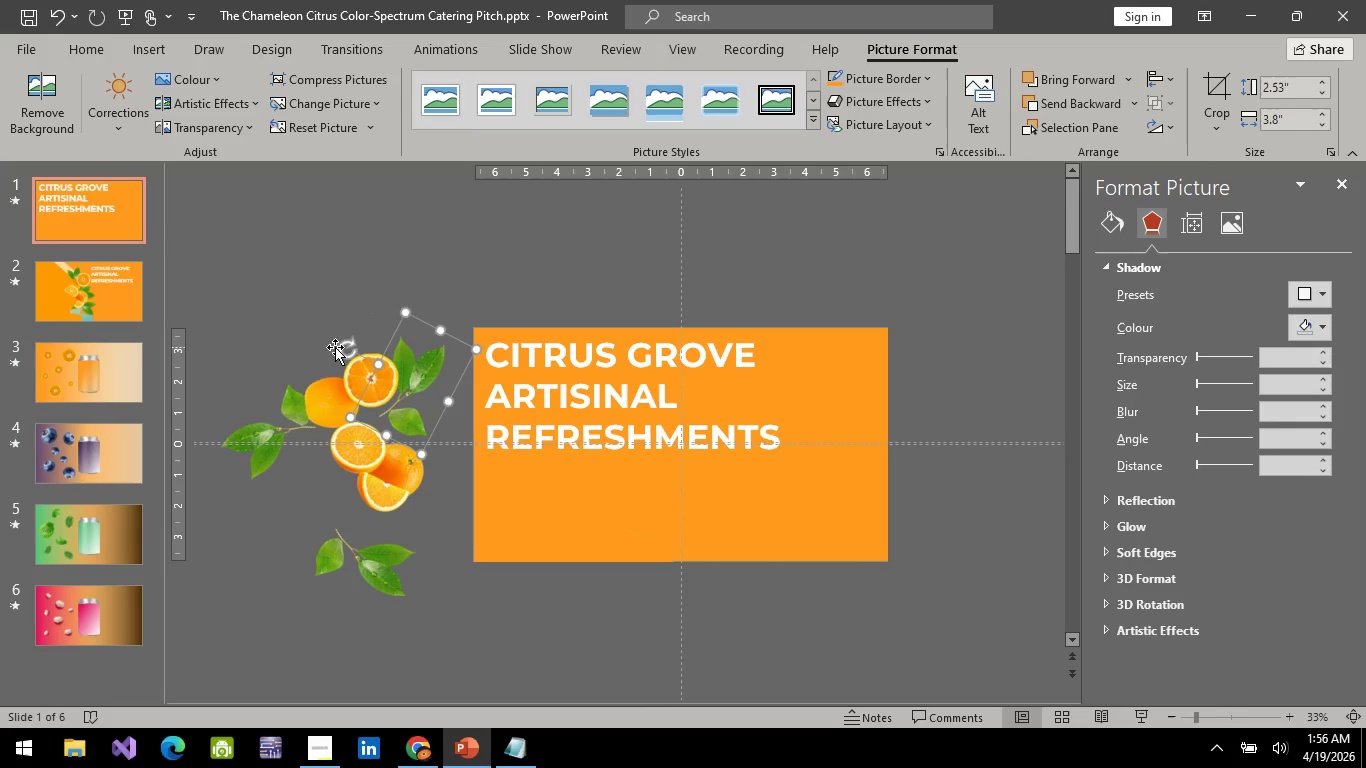 
left_click_drag(start_coordinate=[346, 347], to_coordinate=[356, 411])
 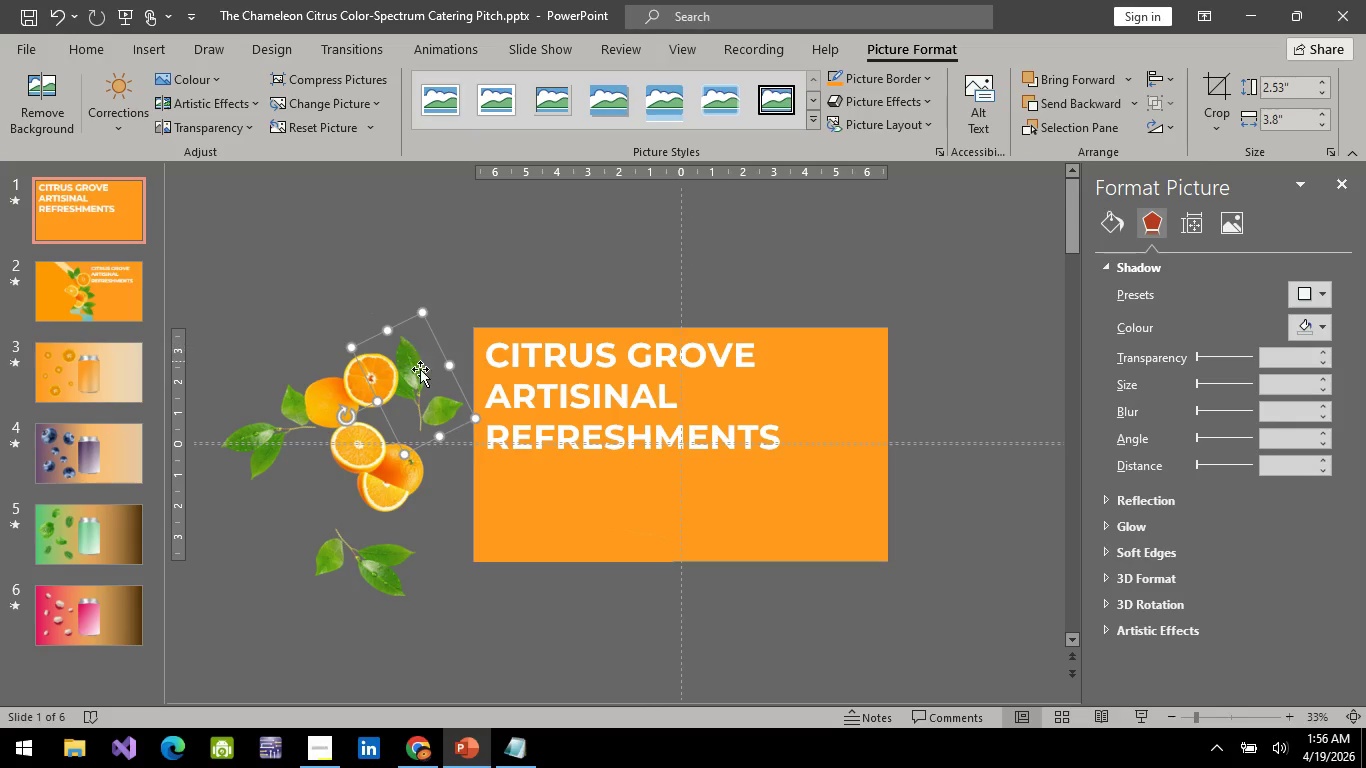 
left_click_drag(start_coordinate=[420, 369], to_coordinate=[335, 346])
 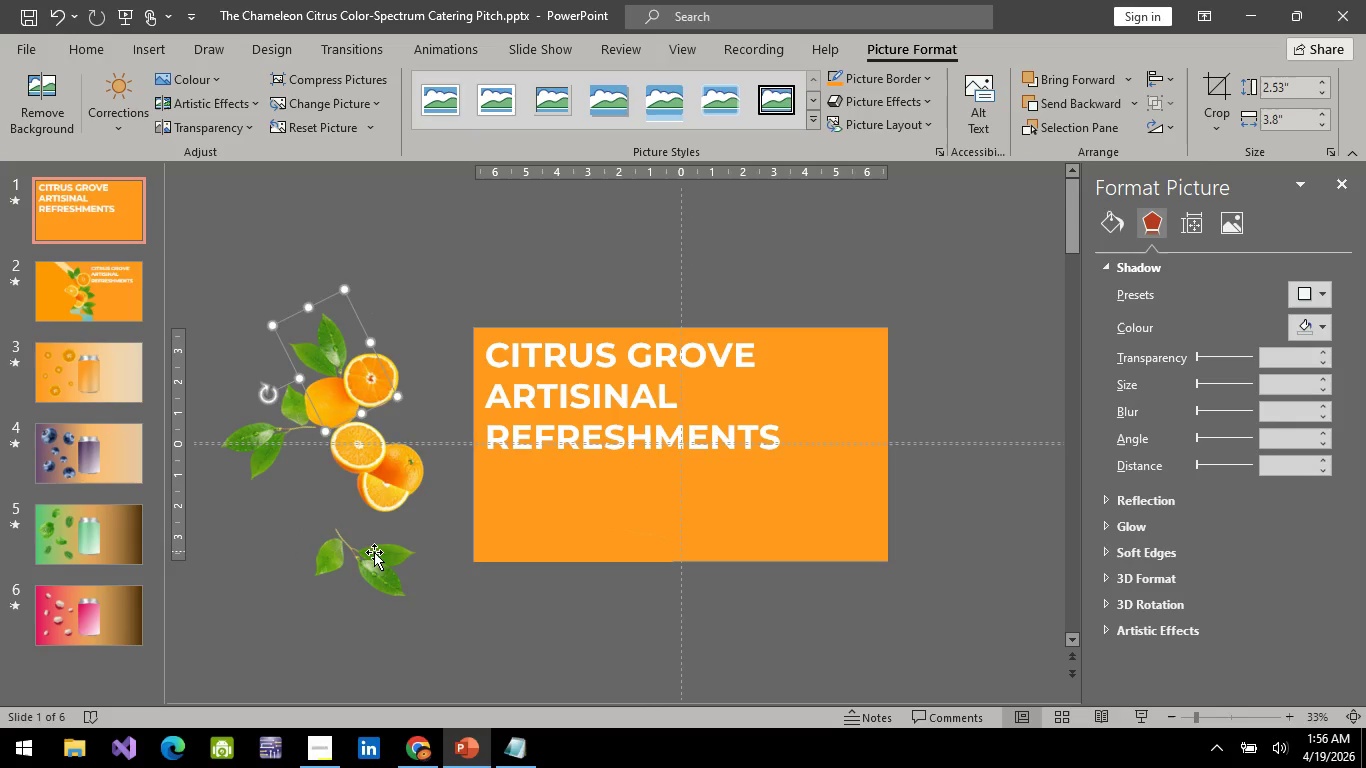 
left_click_drag(start_coordinate=[374, 552], to_coordinate=[344, 476])
 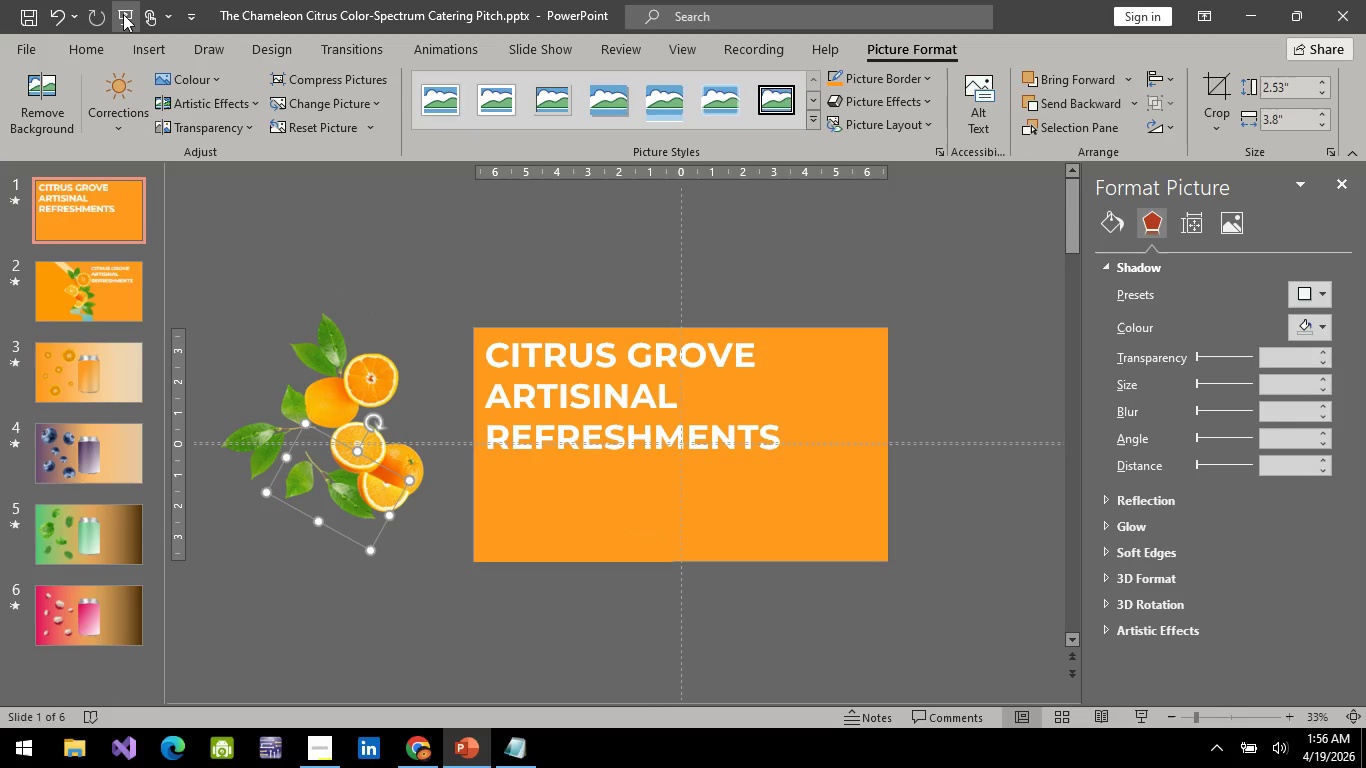 
left_click([123, 14])
 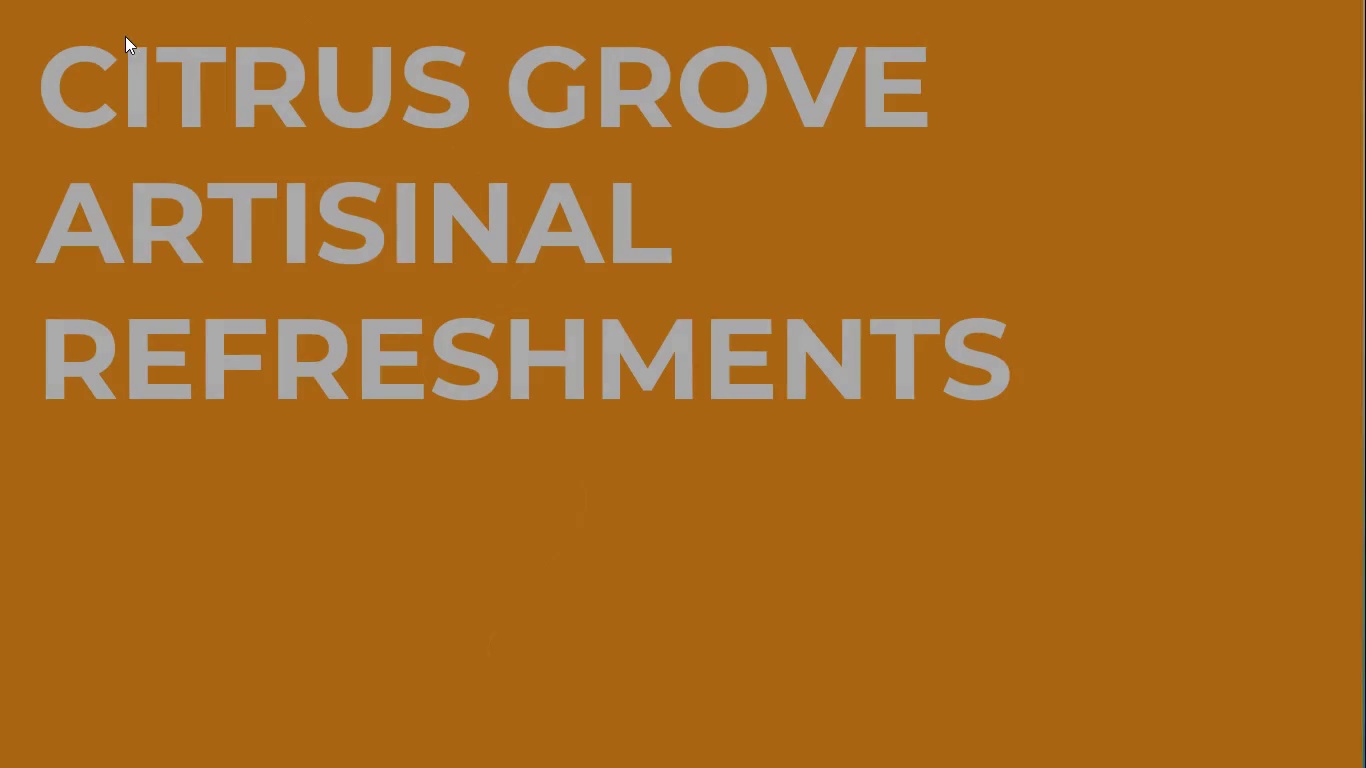 
key(Space)
 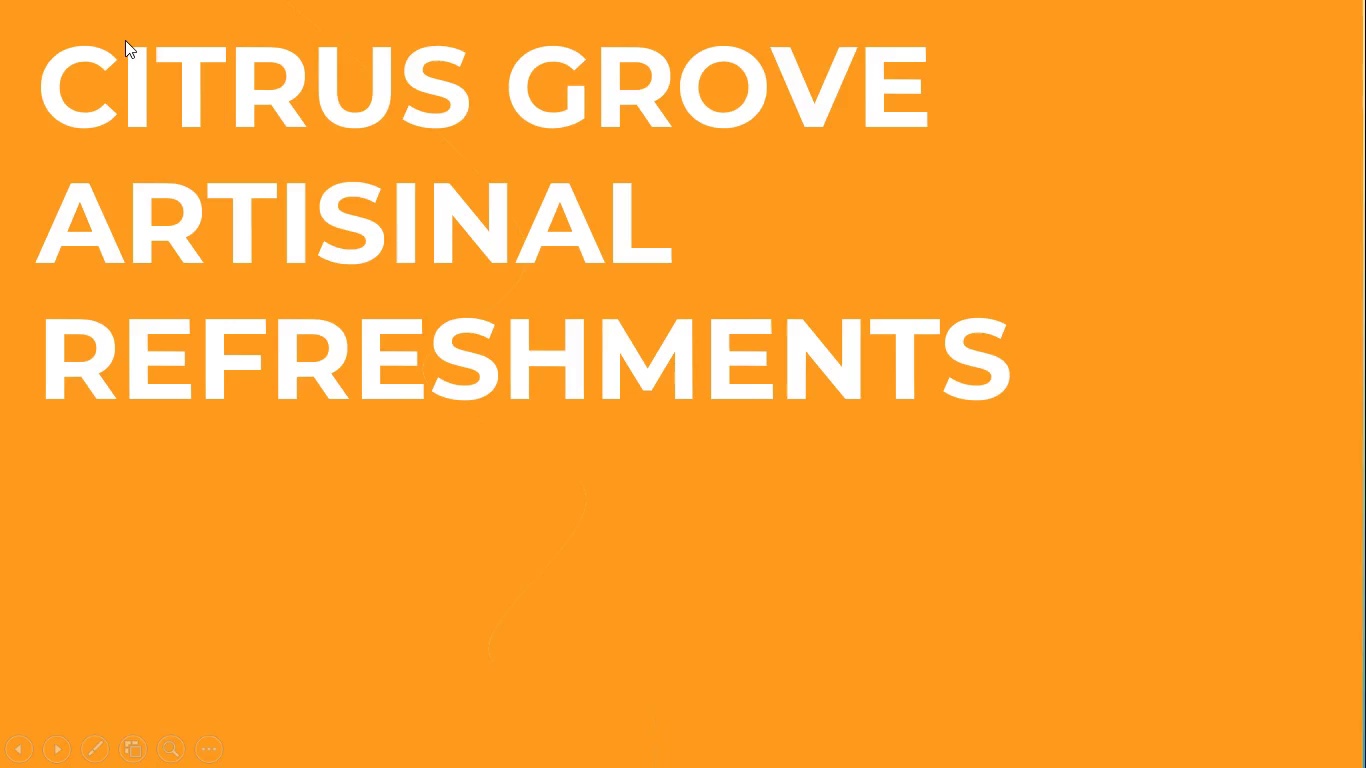 
key(Space)
 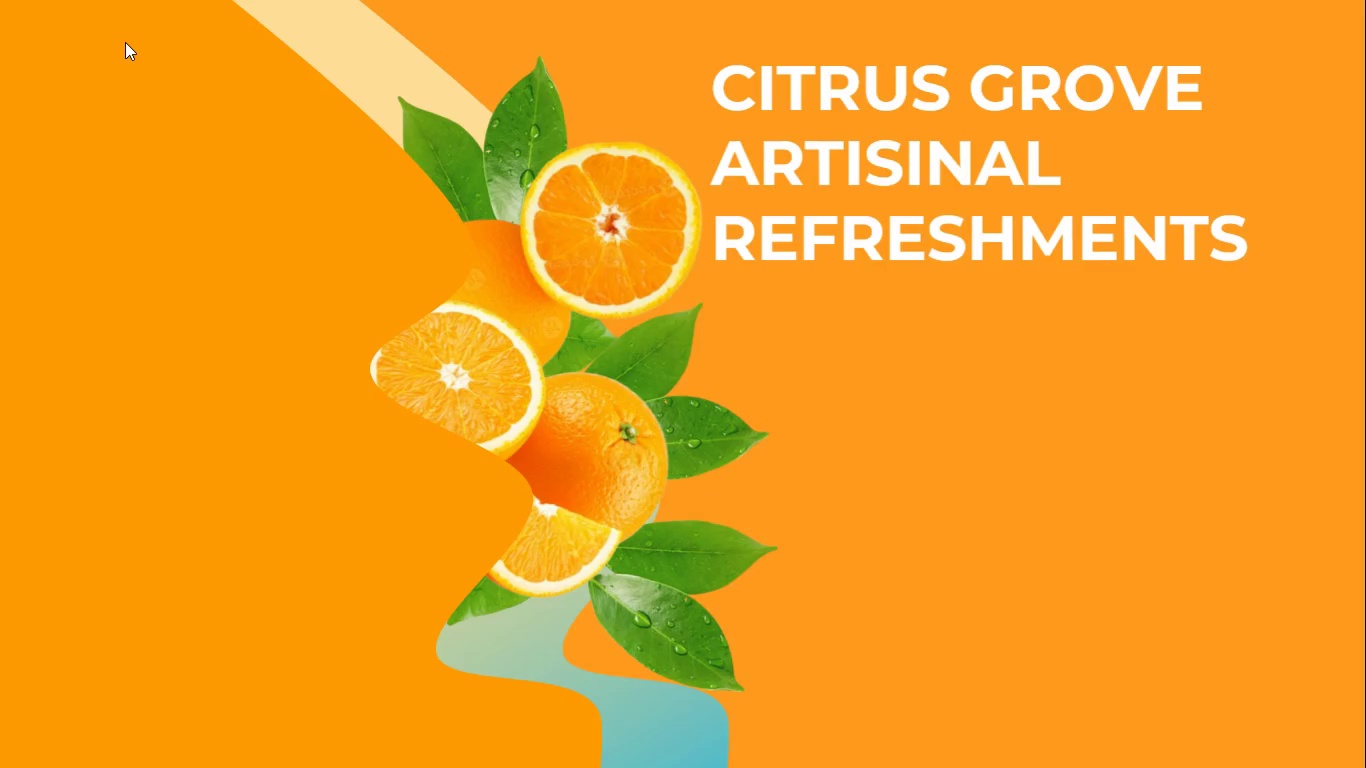 
key(Escape)
 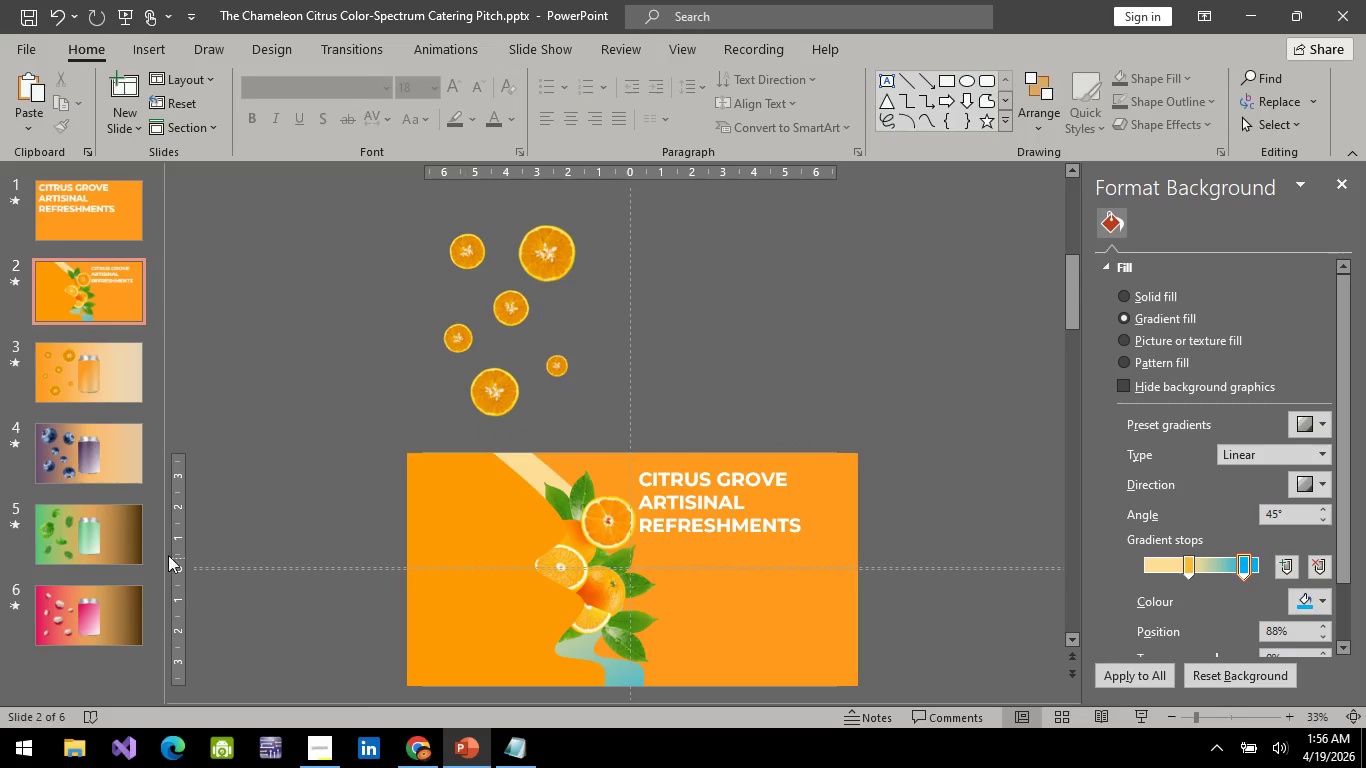 
scroll: coordinate [114, 405], scroll_direction: up, amount: 4.0
 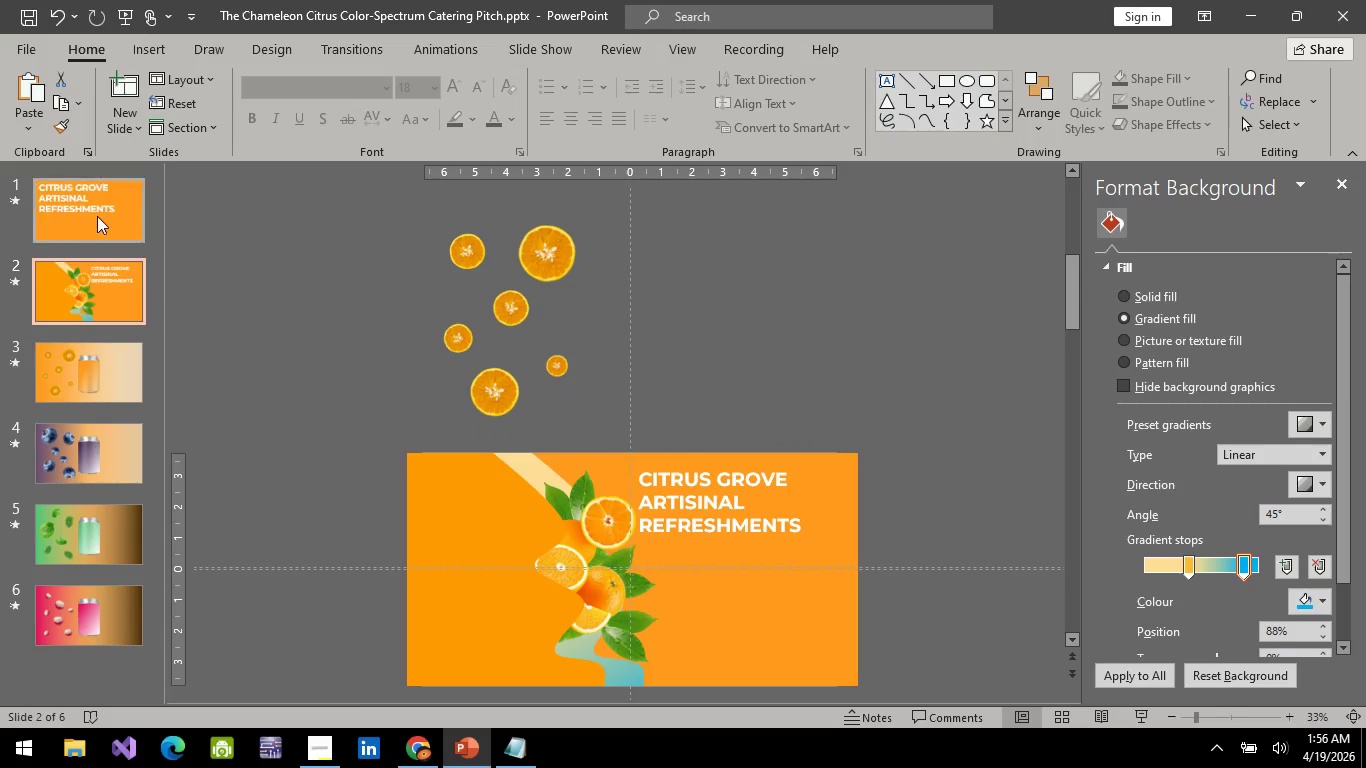 
left_click([97, 214])
 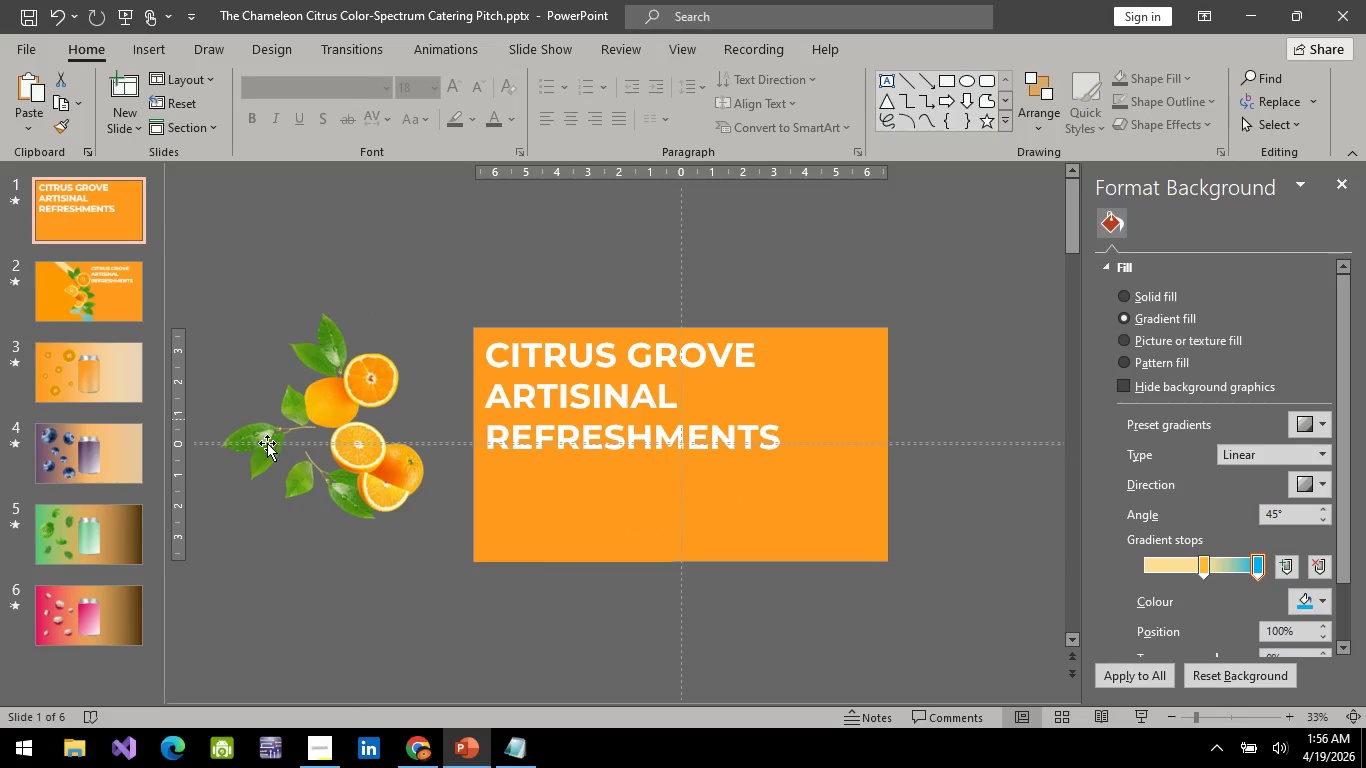 
left_click([266, 433])
 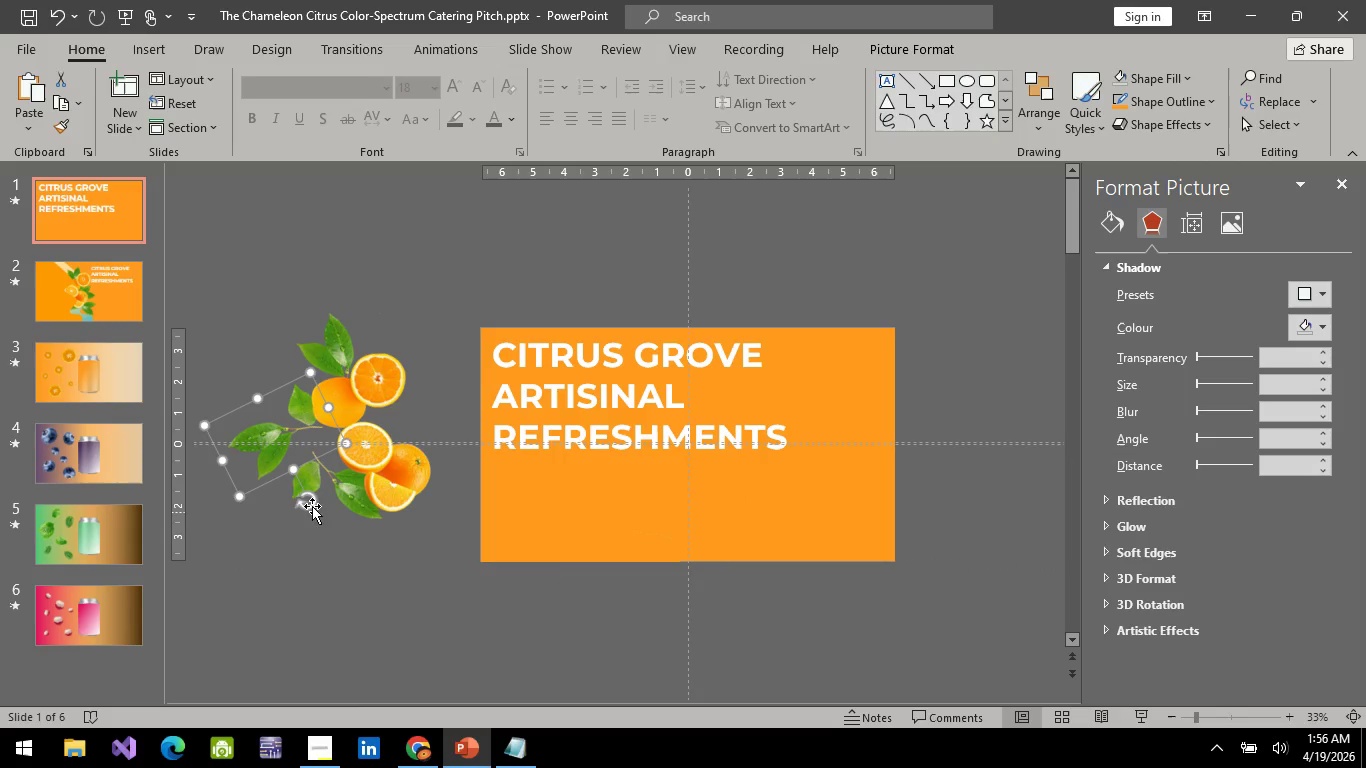 
left_click_drag(start_coordinate=[310, 506], to_coordinate=[208, 266])
 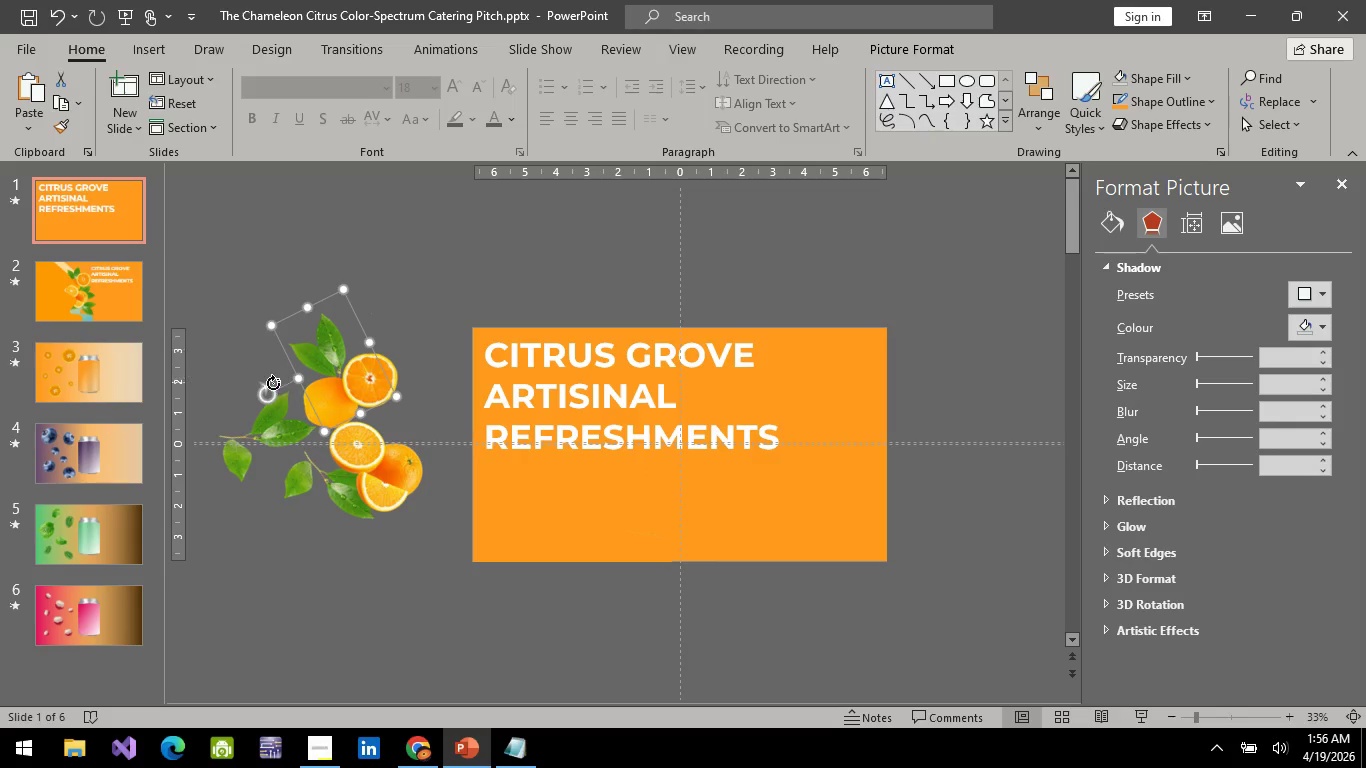 
left_click_drag(start_coordinate=[265, 395], to_coordinate=[262, 268])
 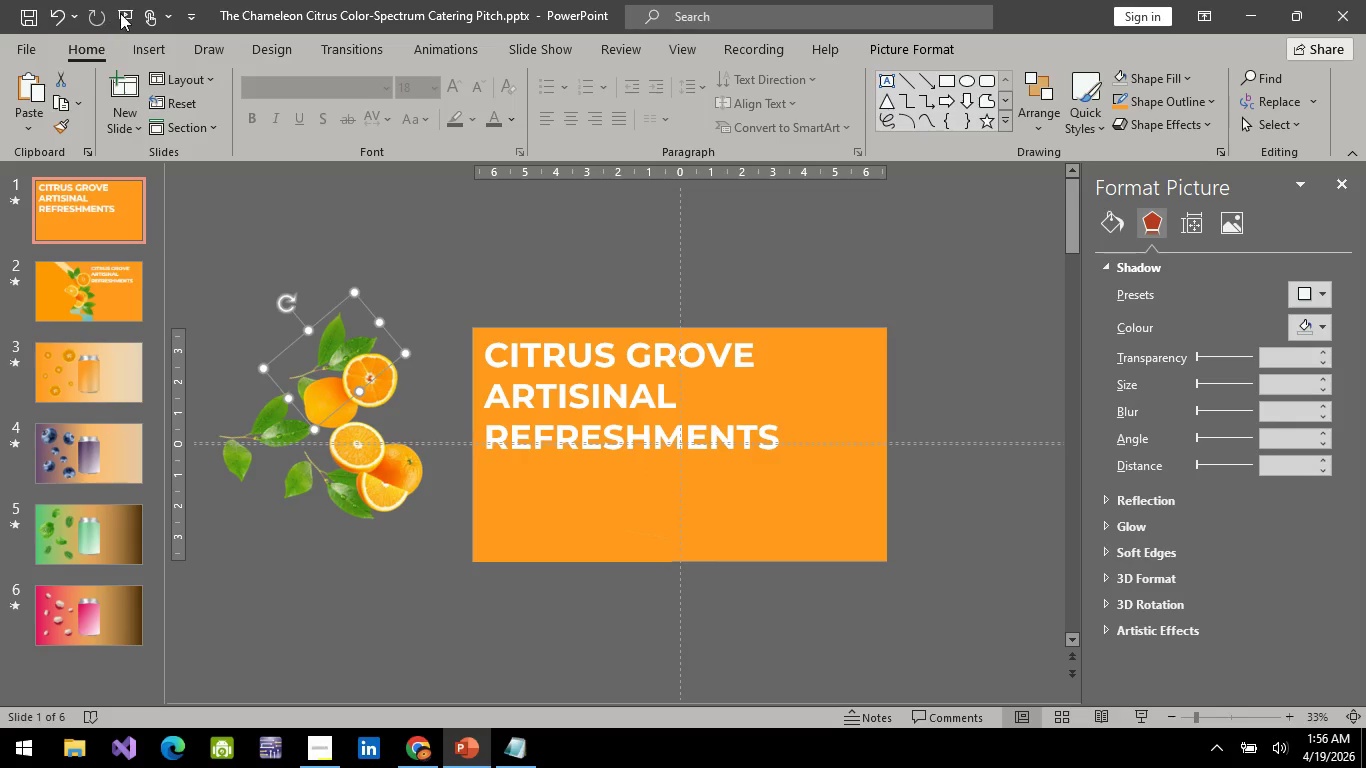 
left_click([128, 8])
 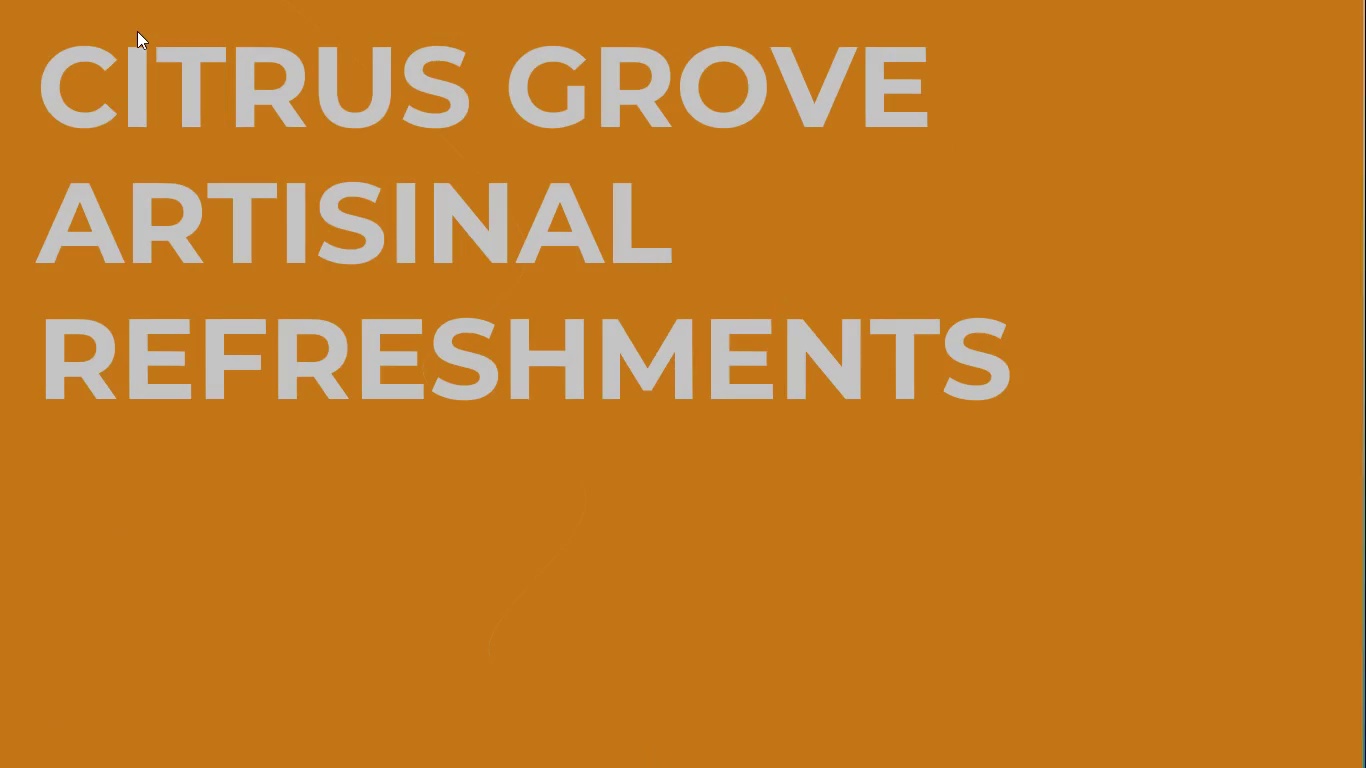 
key(Space)
 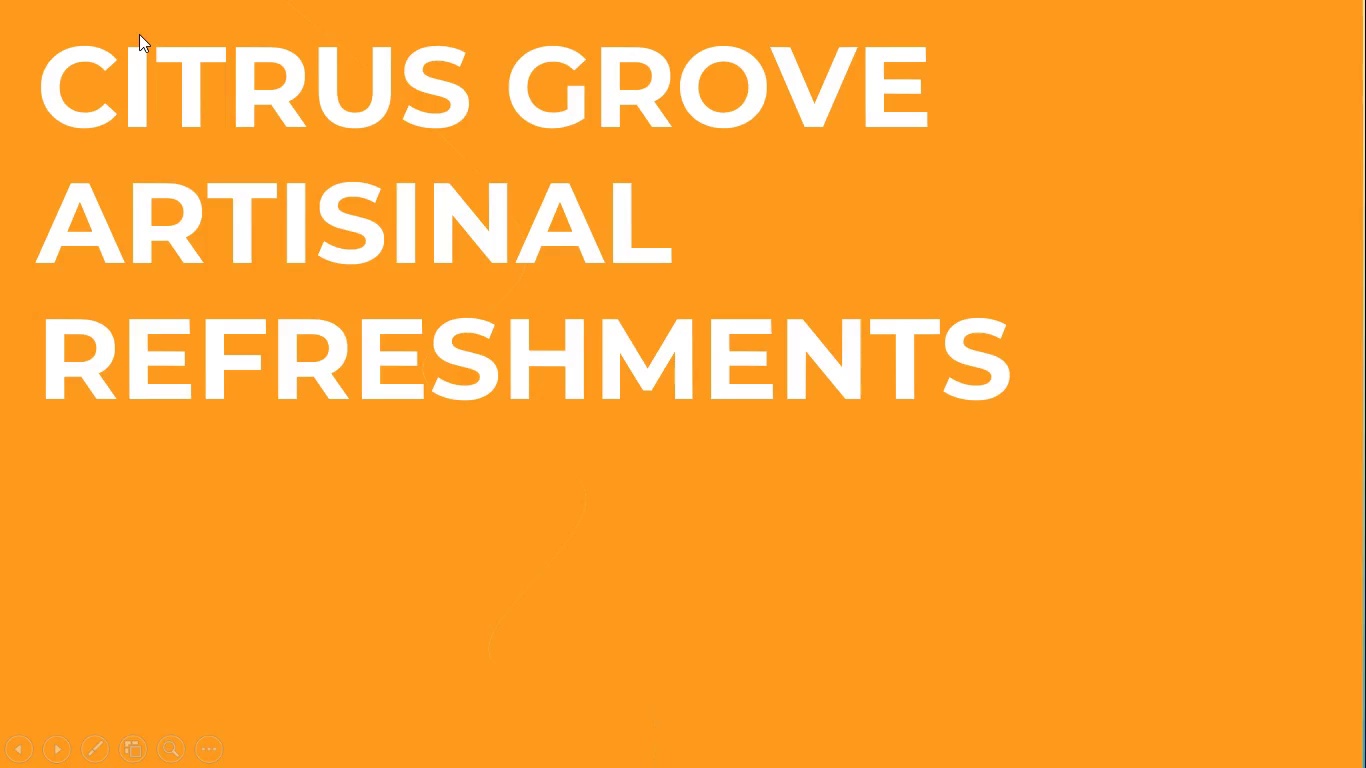 
key(Space)
 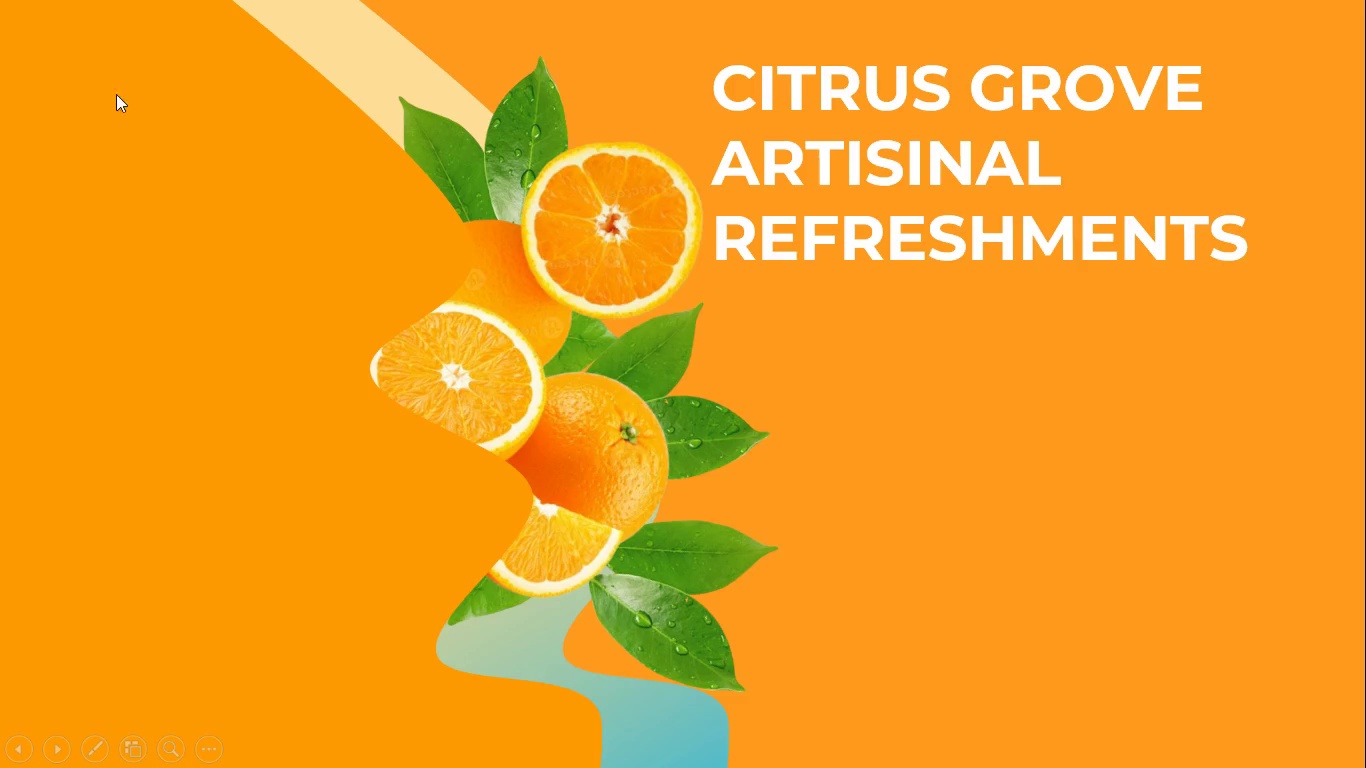 
wait(10.39)
 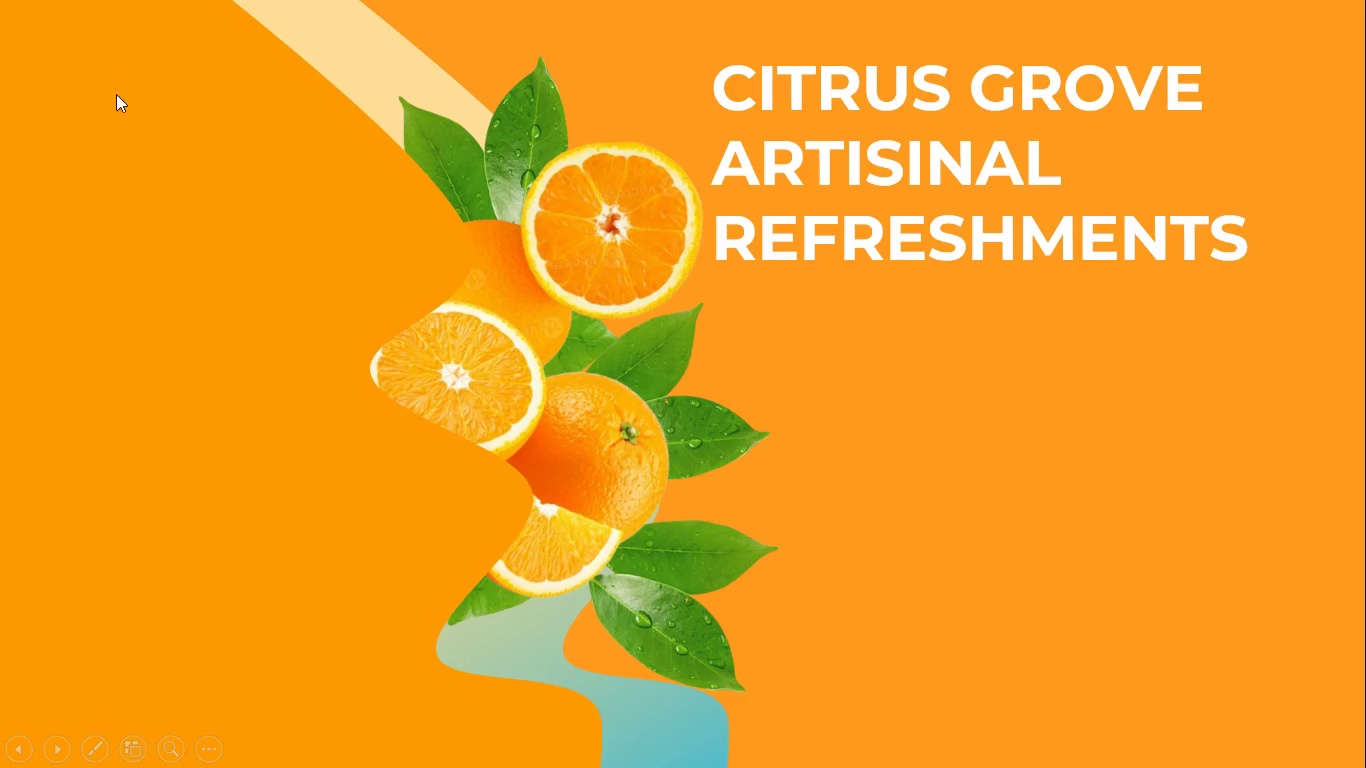 
key(Alt+AltLeft)
 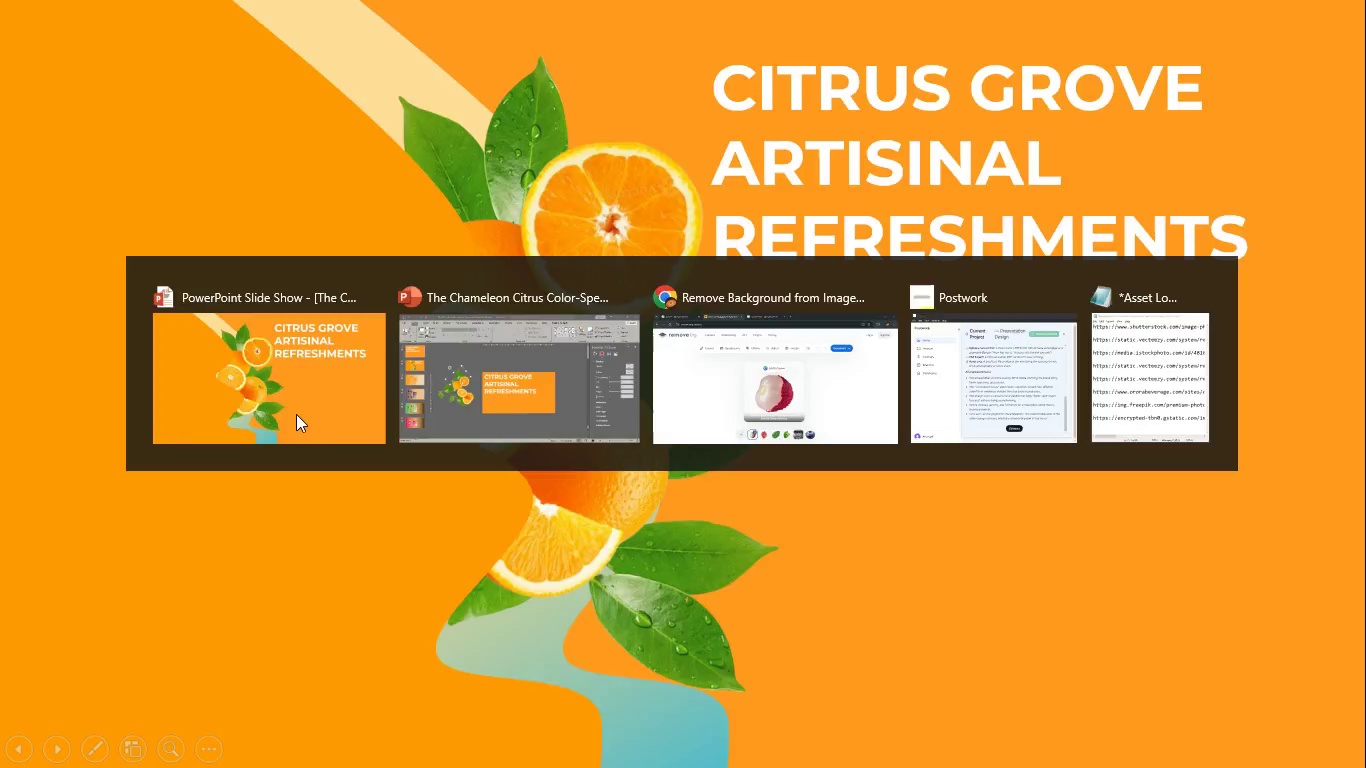 
key(Alt+Tab)
 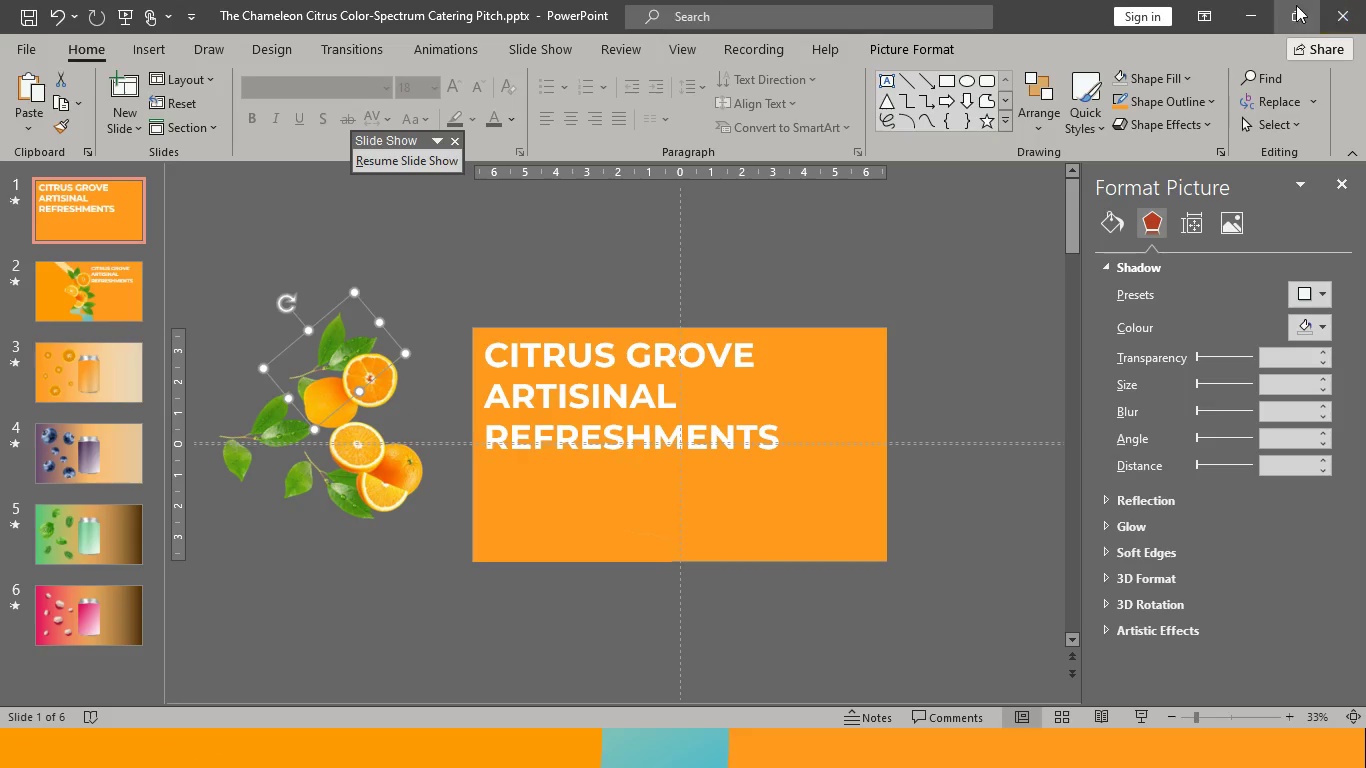 
left_click([1264, 18])
 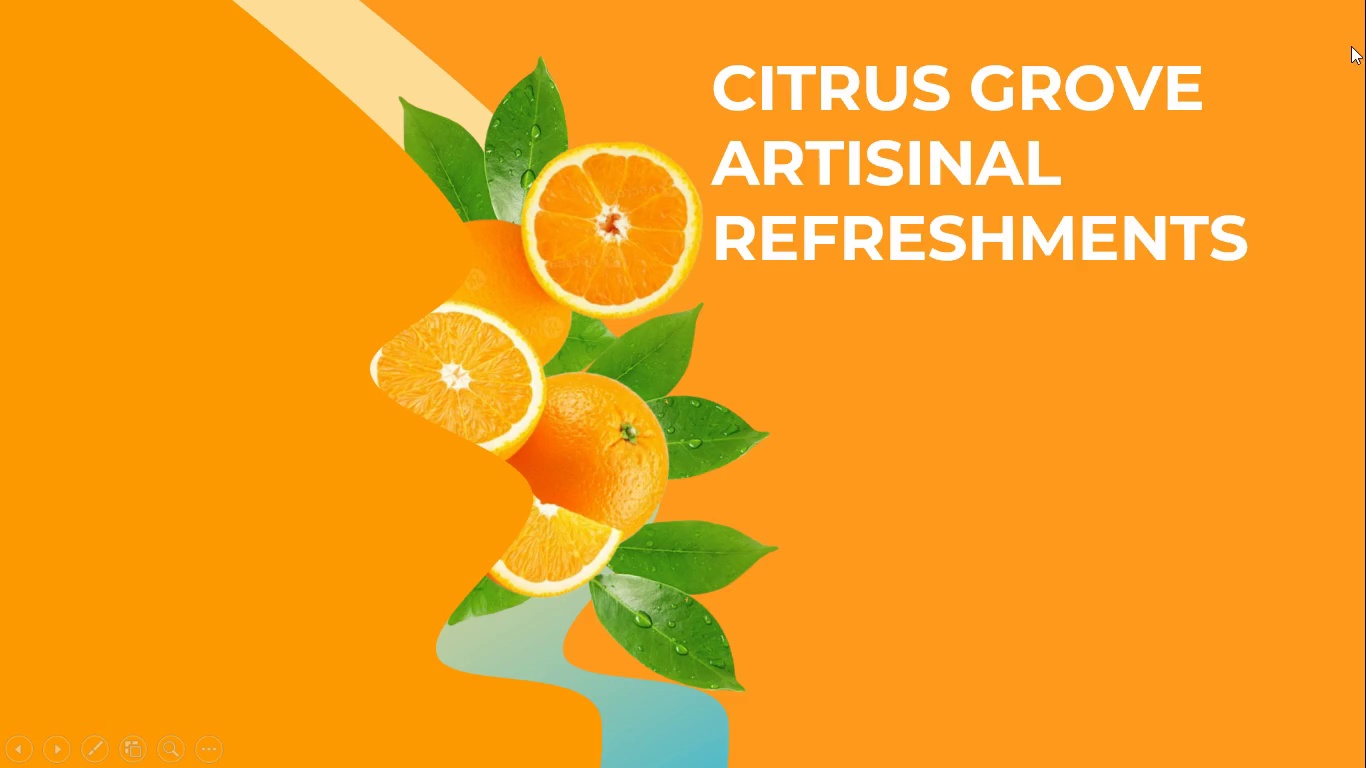 
key(Alt+AltLeft)
 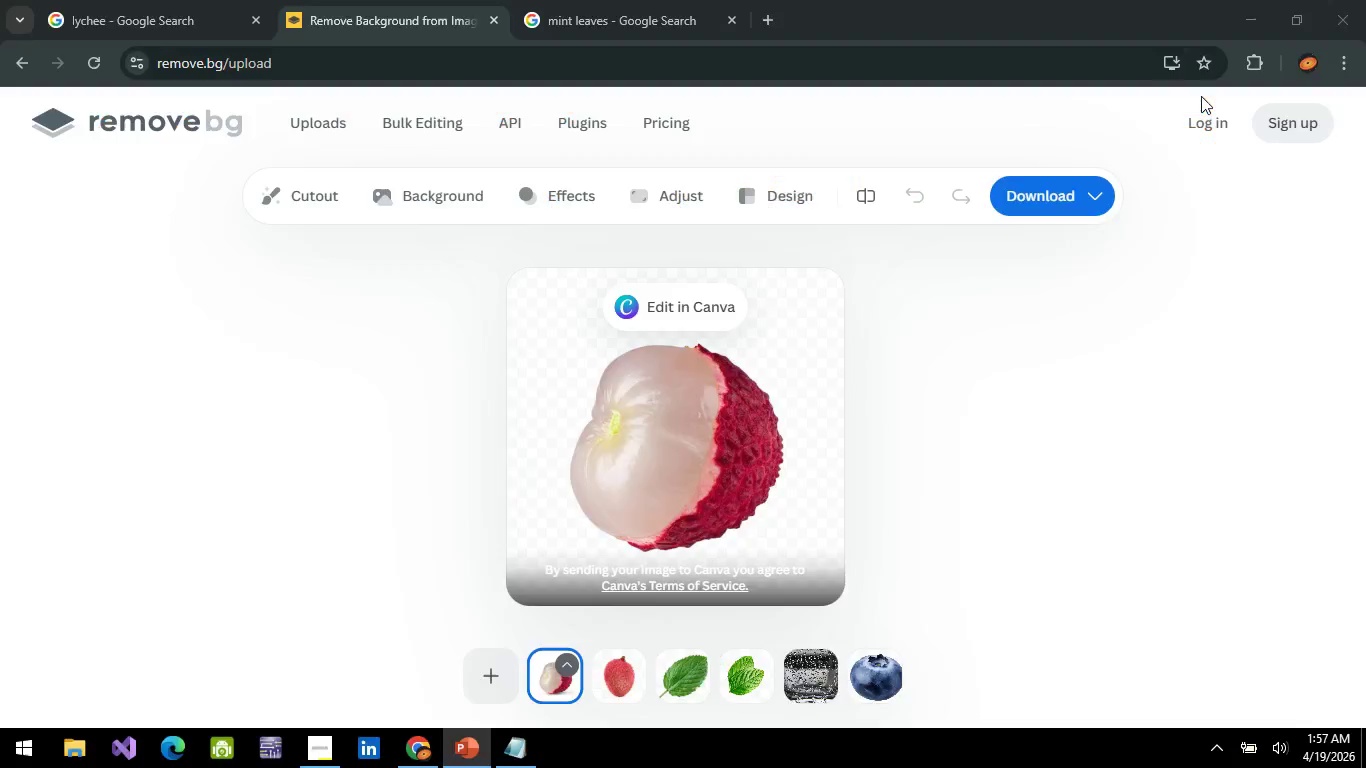 
key(Escape)
 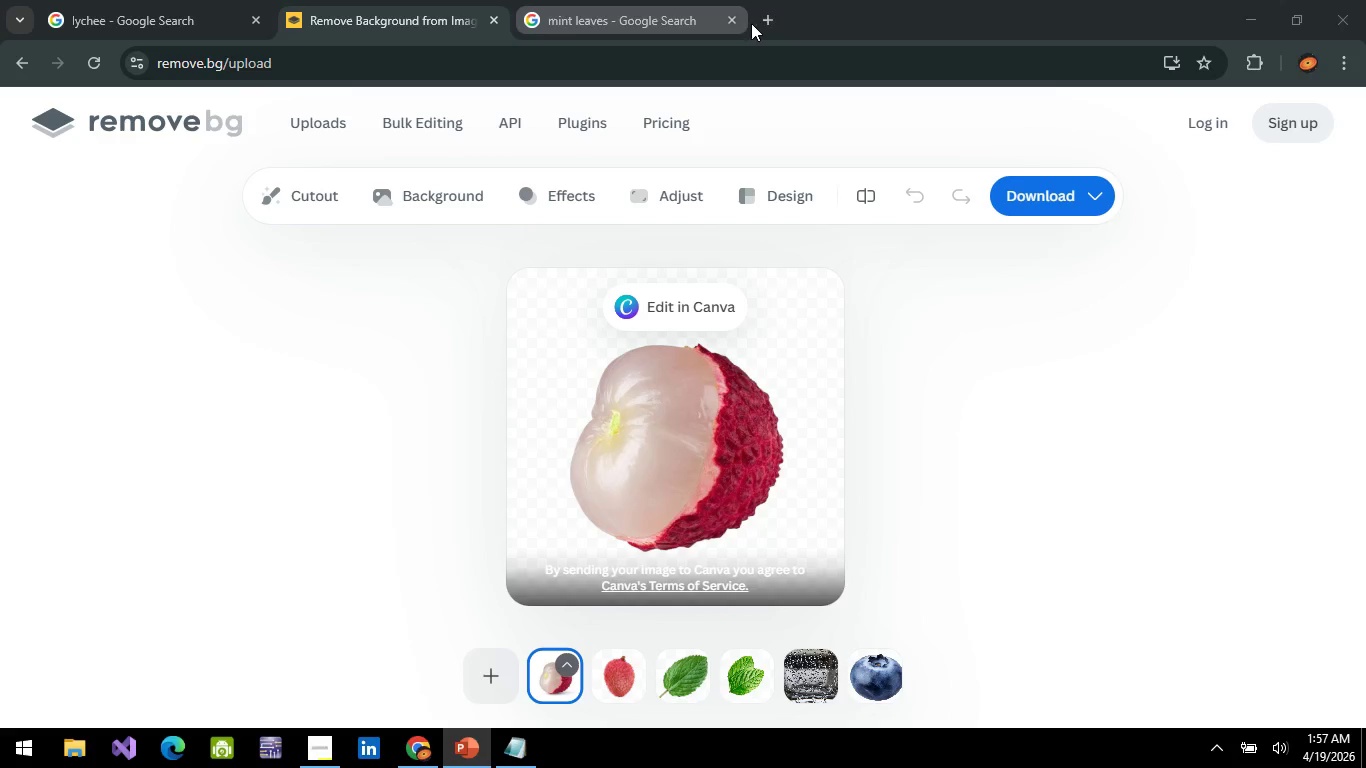 
left_click([779, 16])
 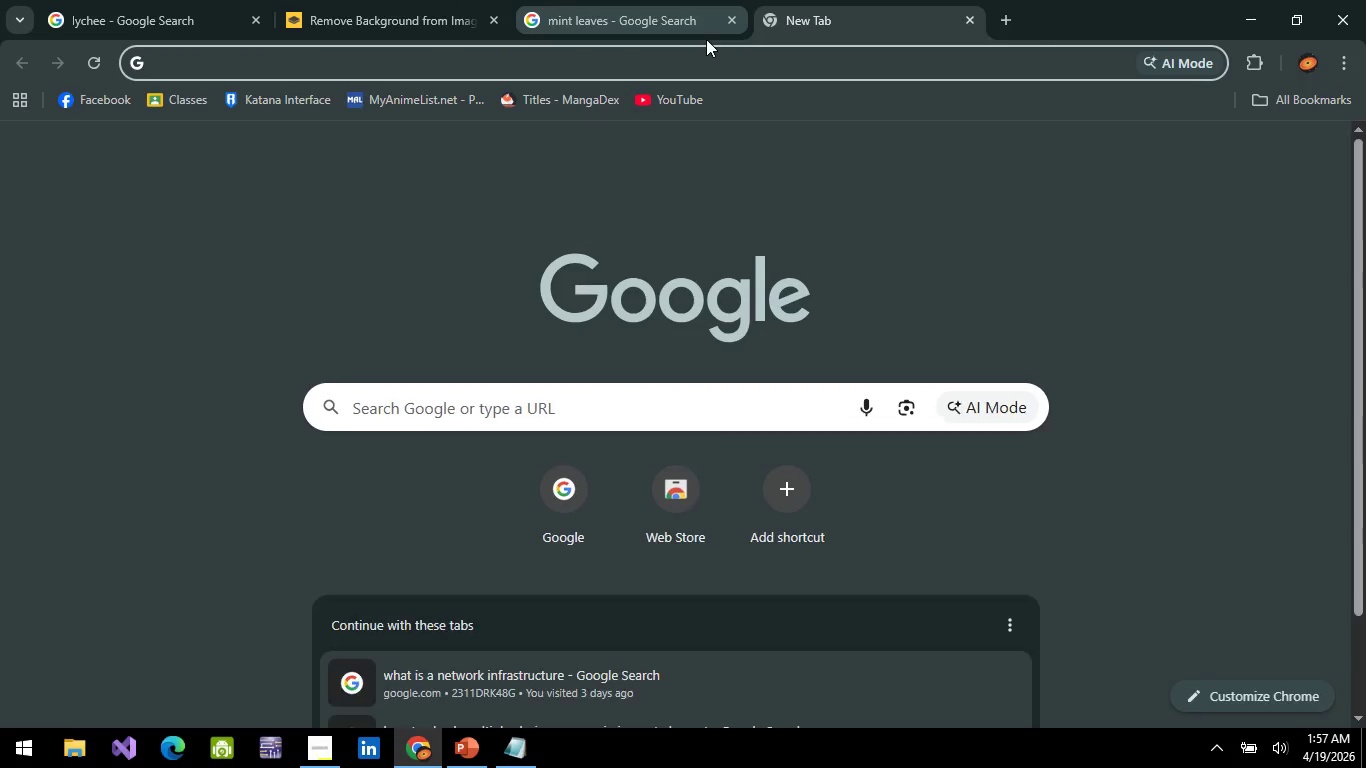 
type(orange juice splash)
 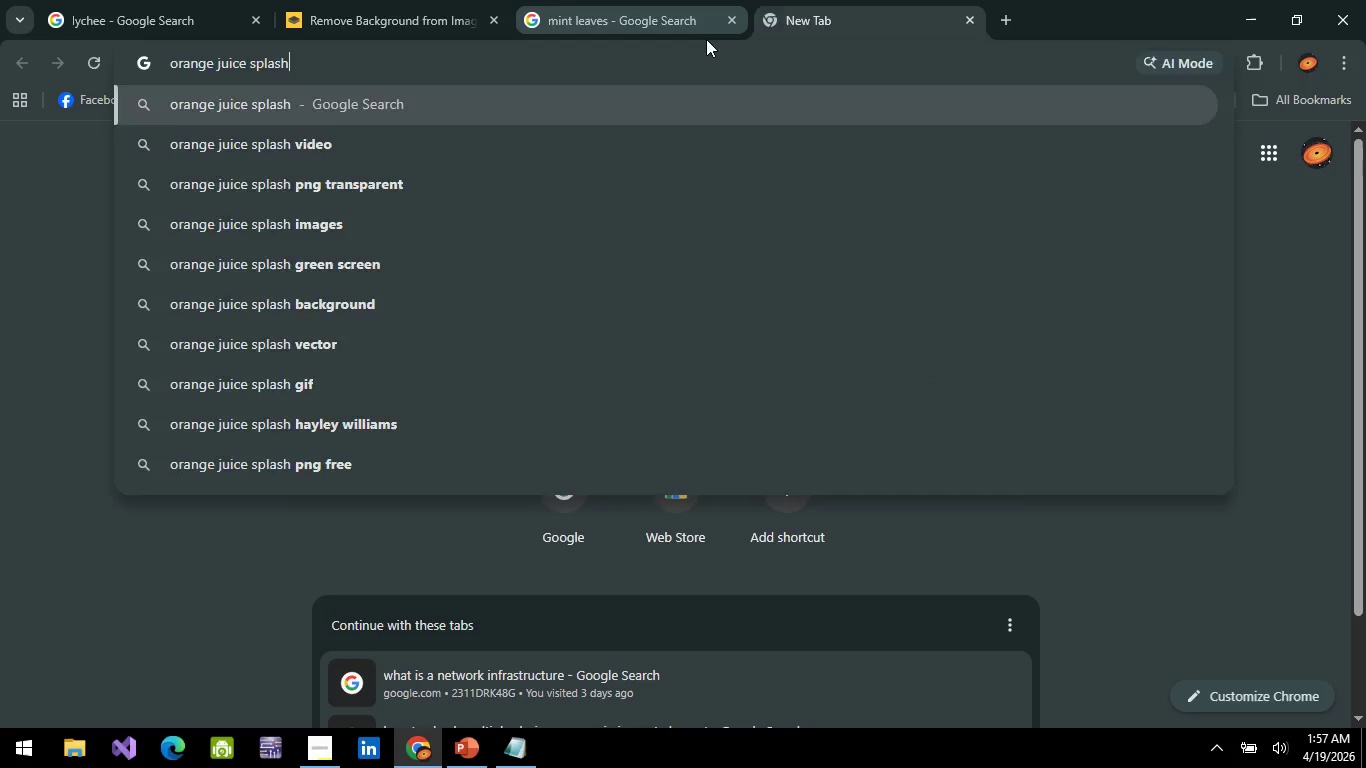 
key(Enter)
 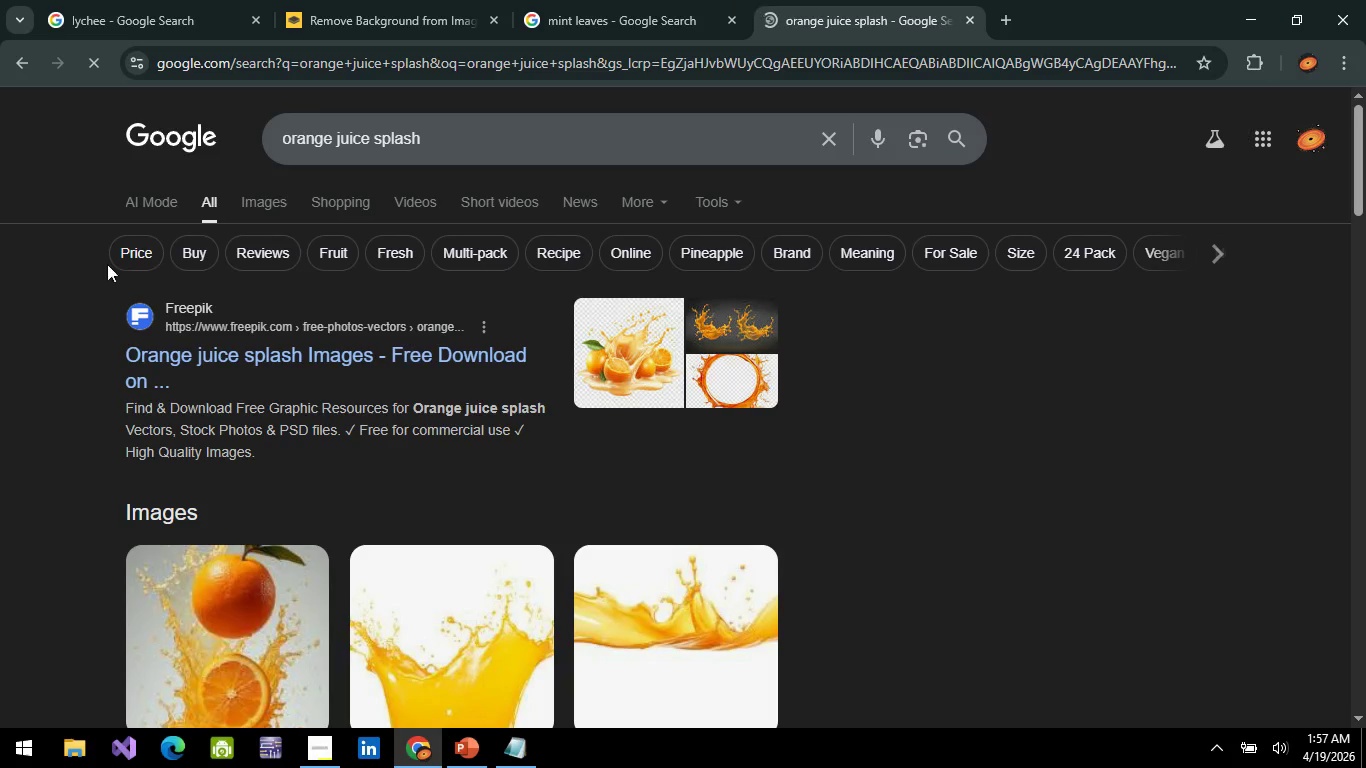 
left_click([258, 204])
 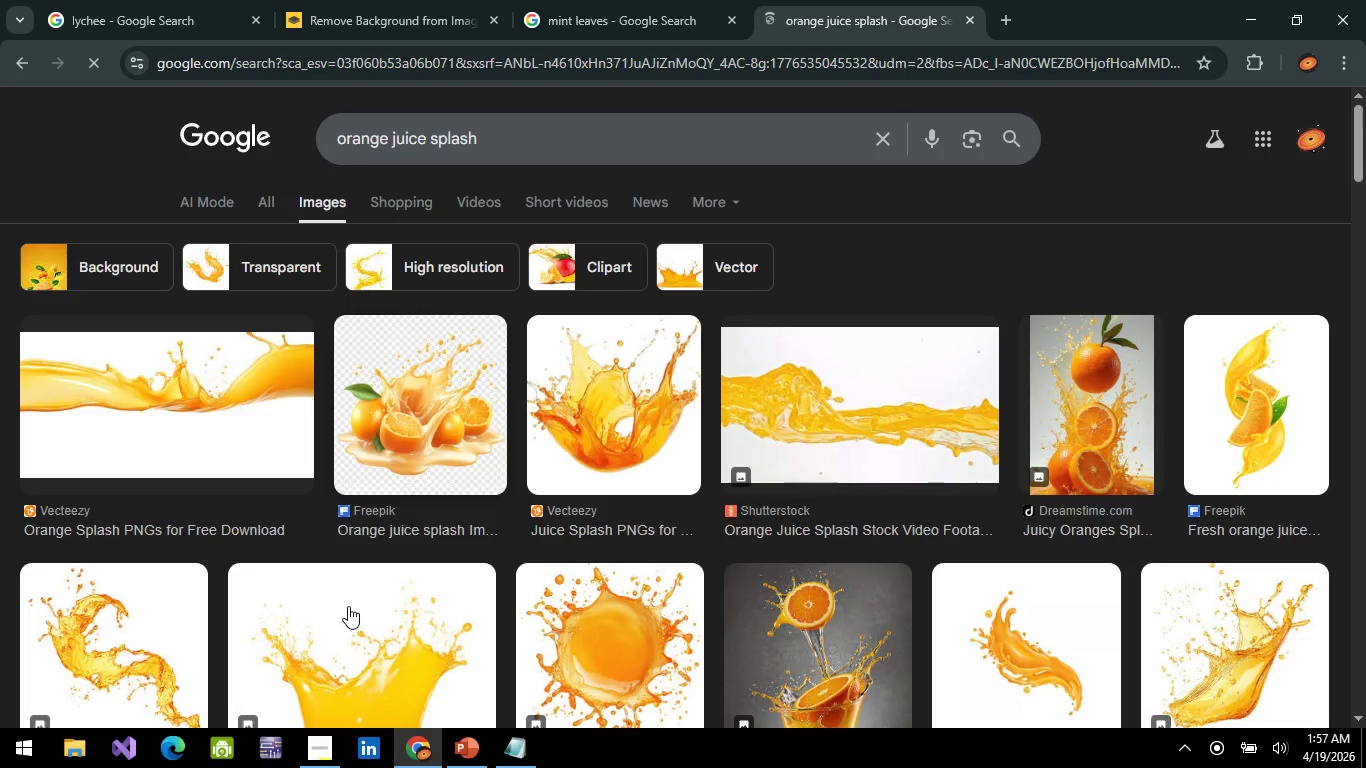 
scroll: coordinate [297, 449], scroll_direction: down, amount: 10.0
 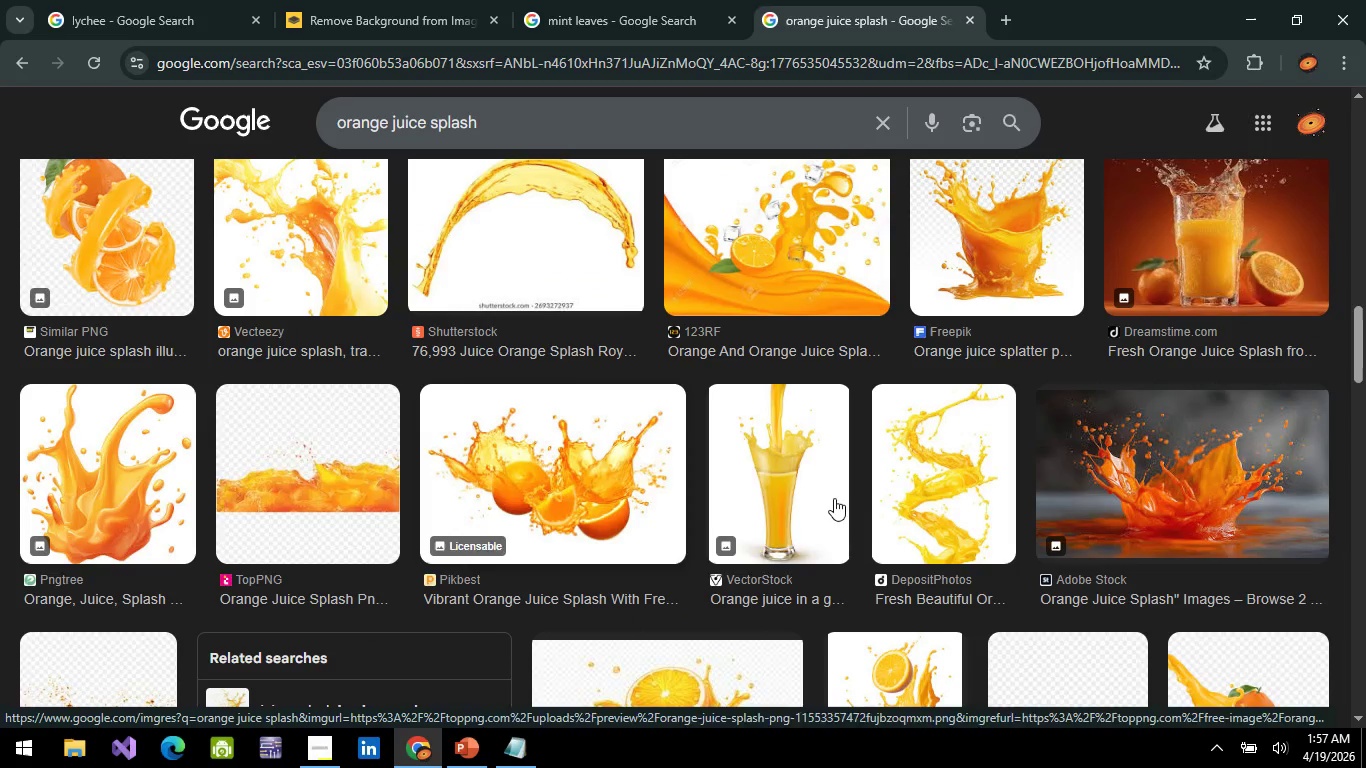 
scroll: coordinate [590, 469], scroll_direction: down, amount: 14.0
 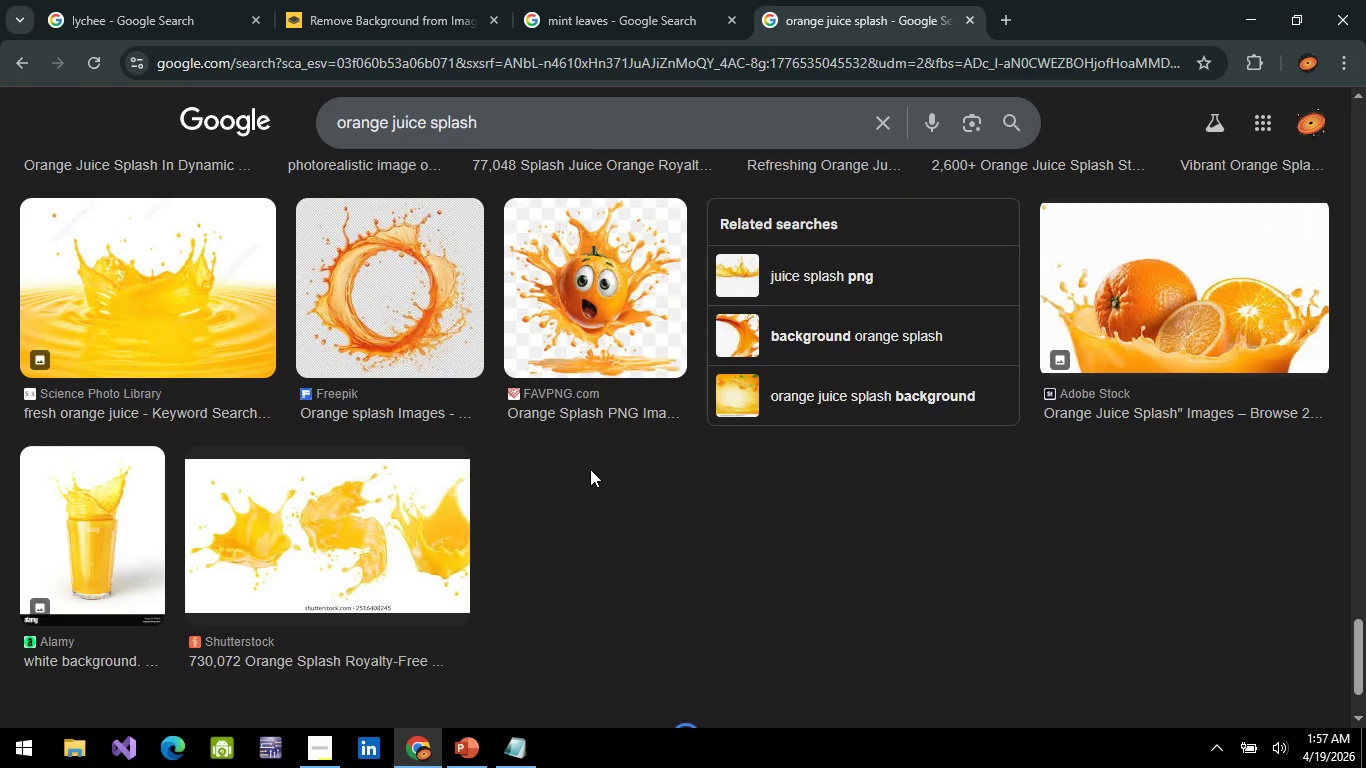 
scroll: coordinate [554, 471], scroll_direction: up, amount: 27.0
 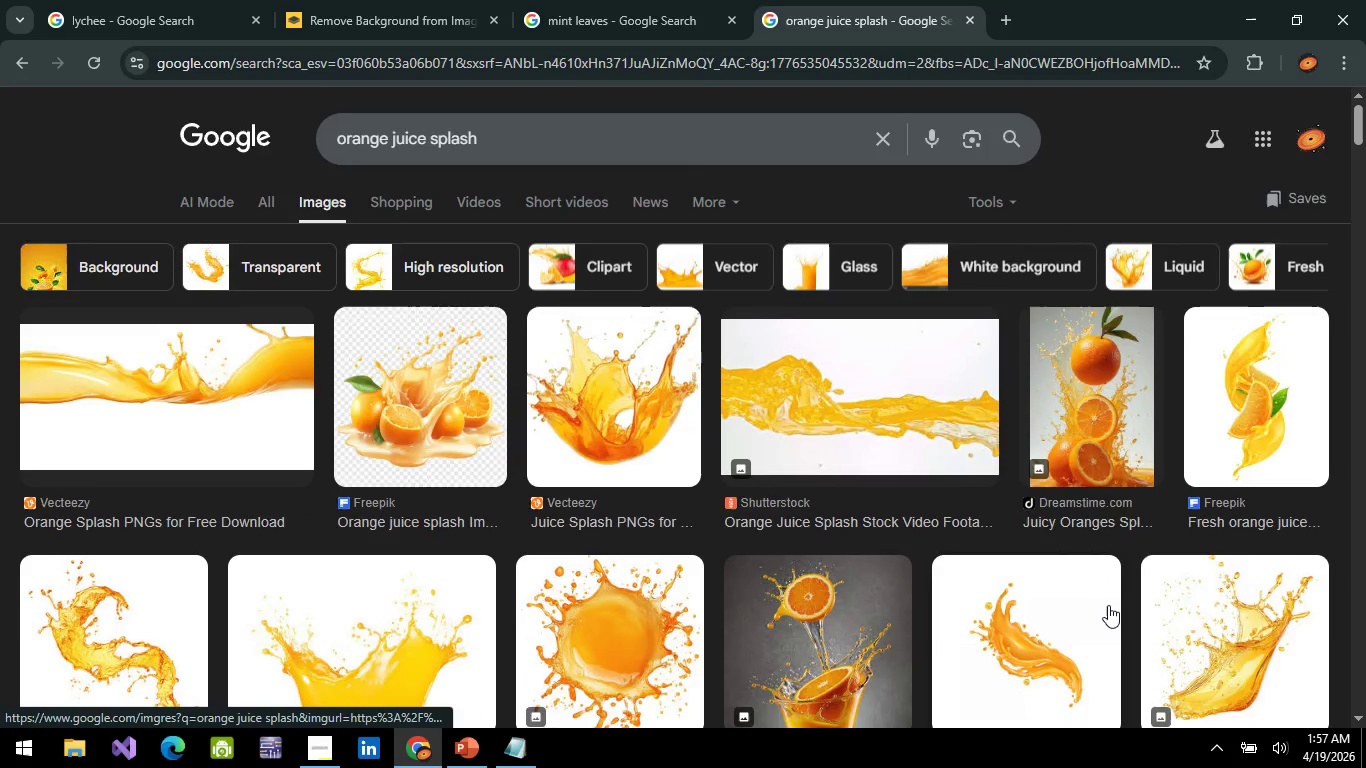 
scroll: coordinate [1108, 605], scroll_direction: down, amount: 2.0
 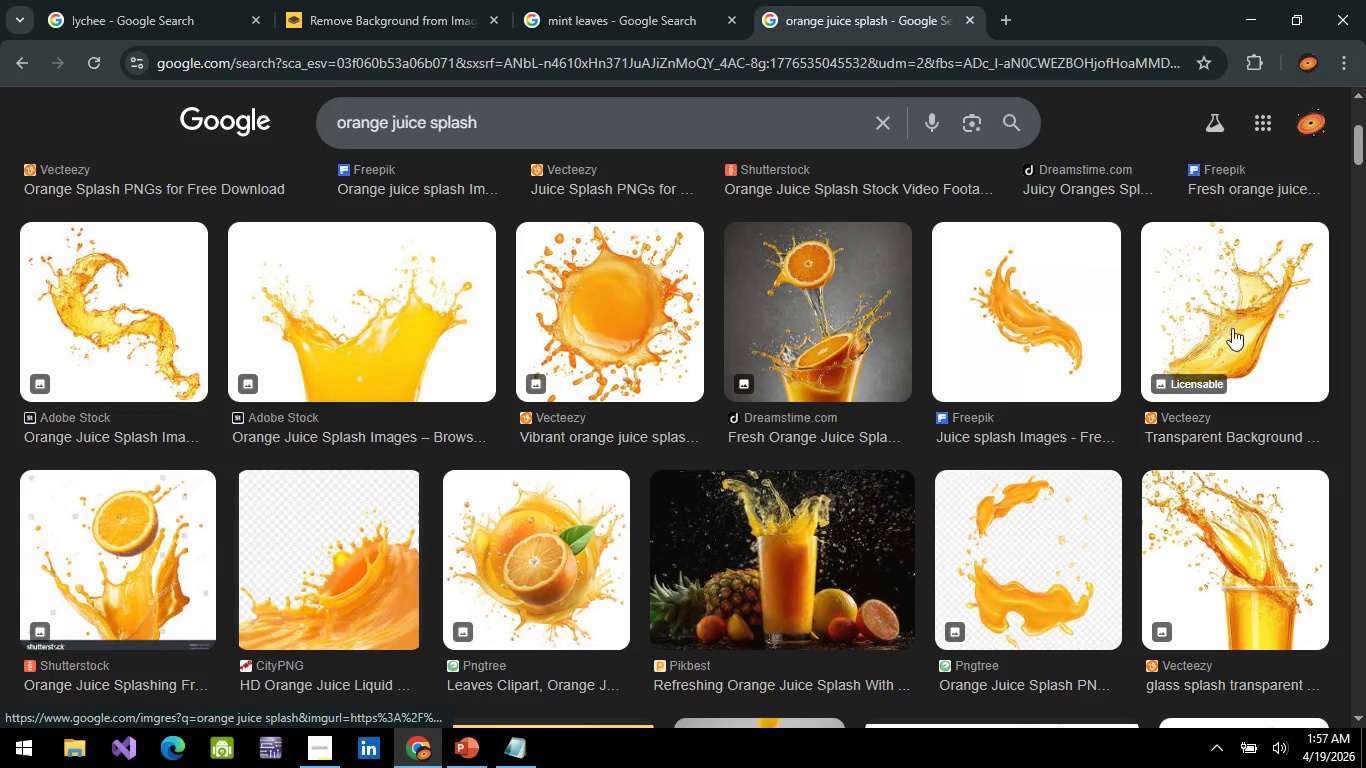 
left_click([1224, 314])
 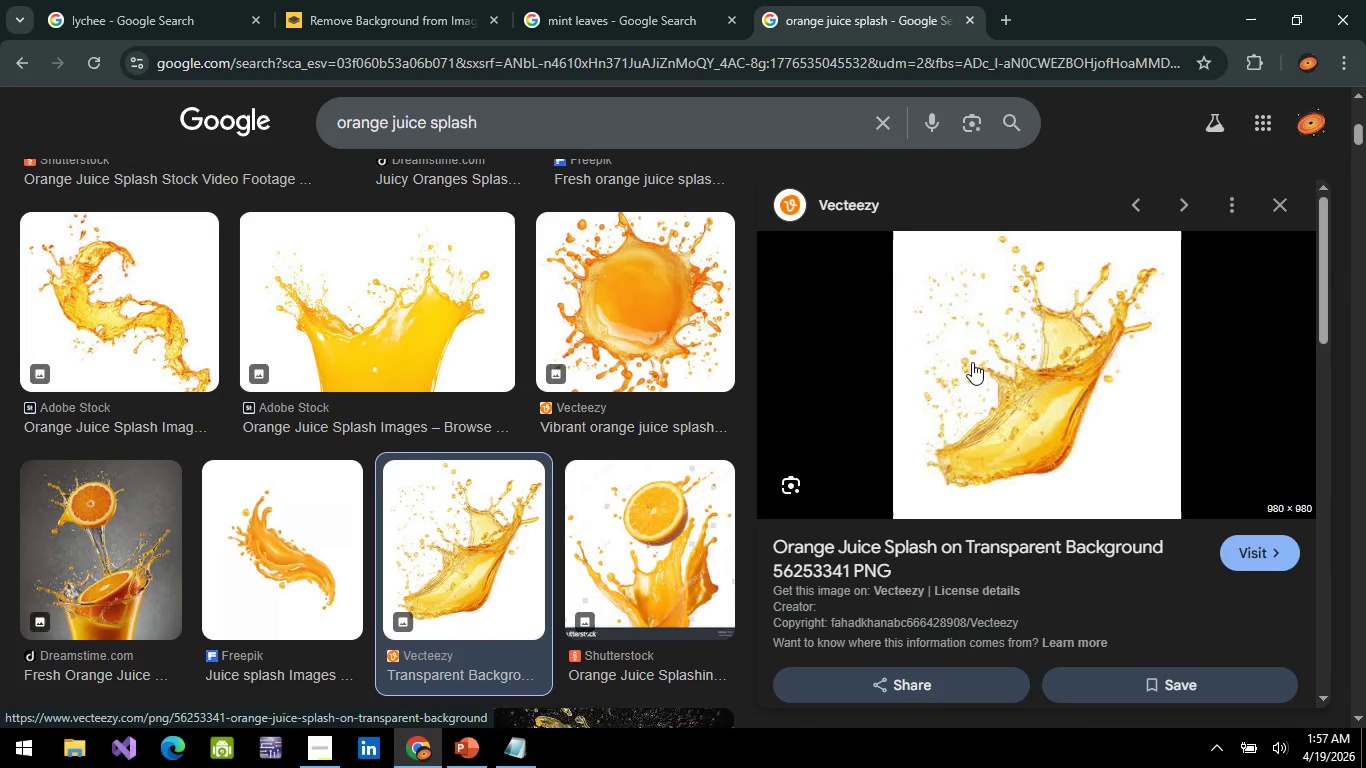 
right_click([972, 362])
 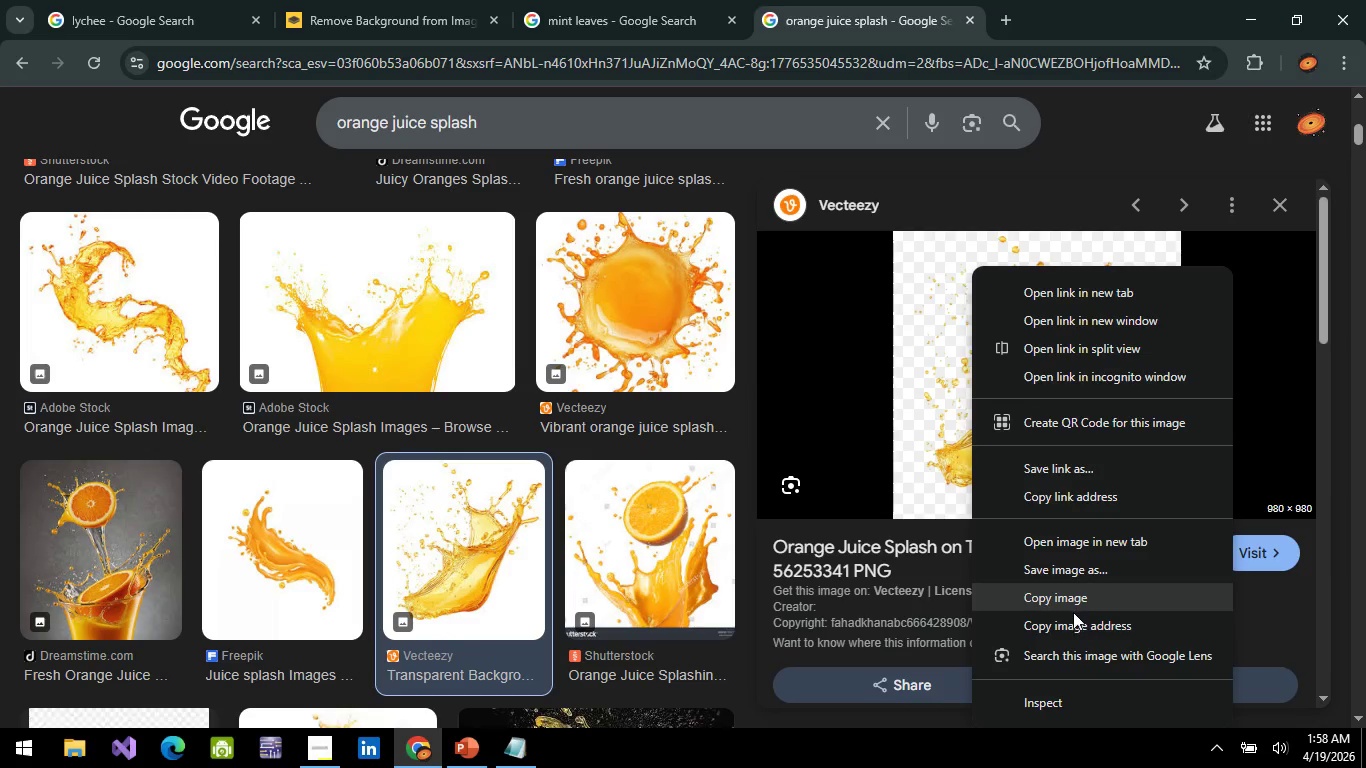 
left_click([1072, 618])
 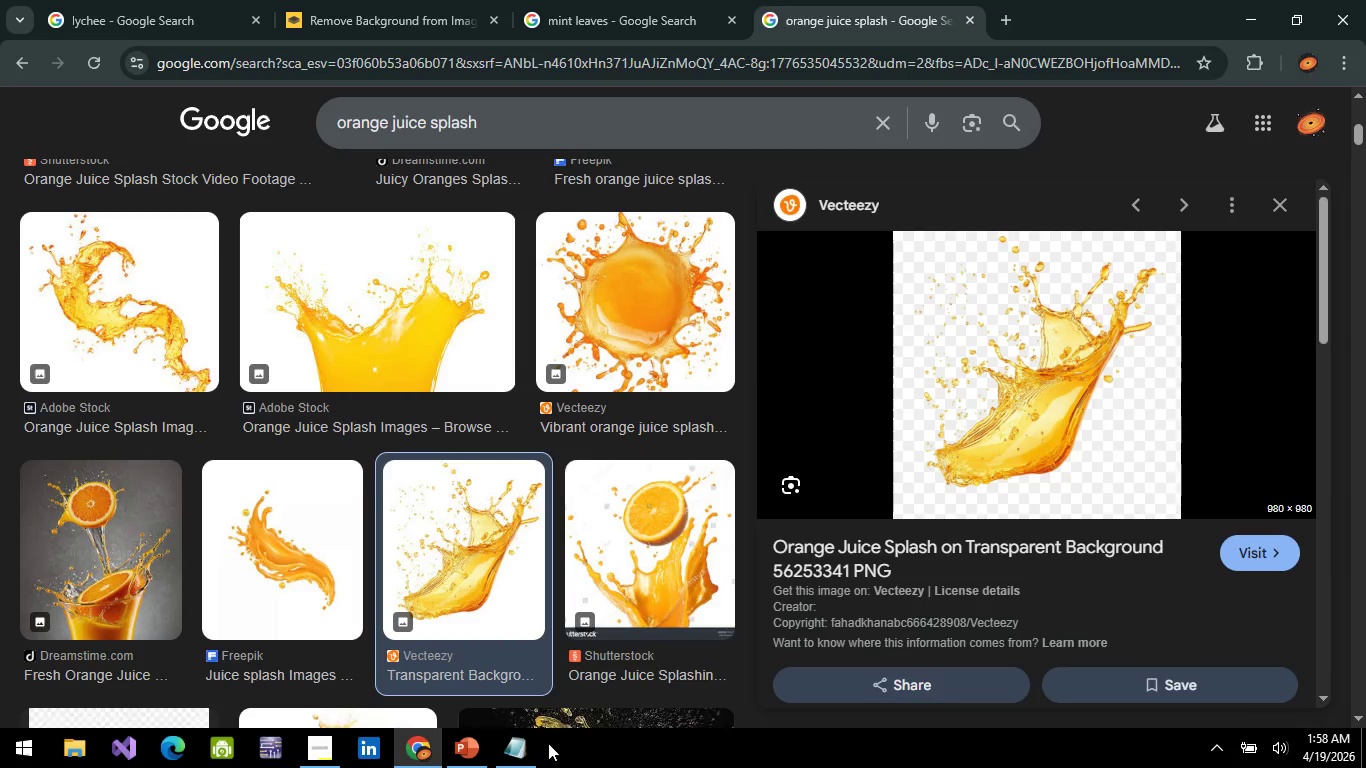 
left_click([503, 763])
 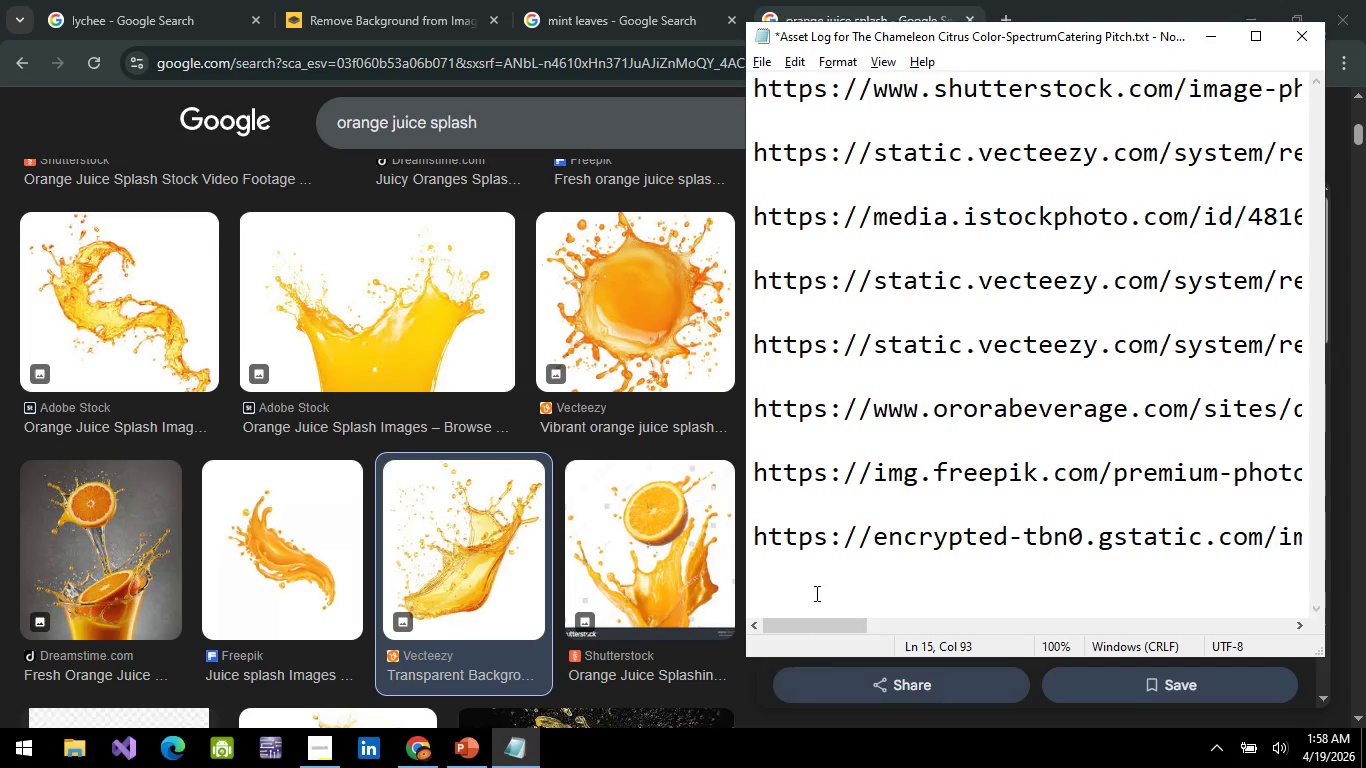 
left_click([812, 577])
 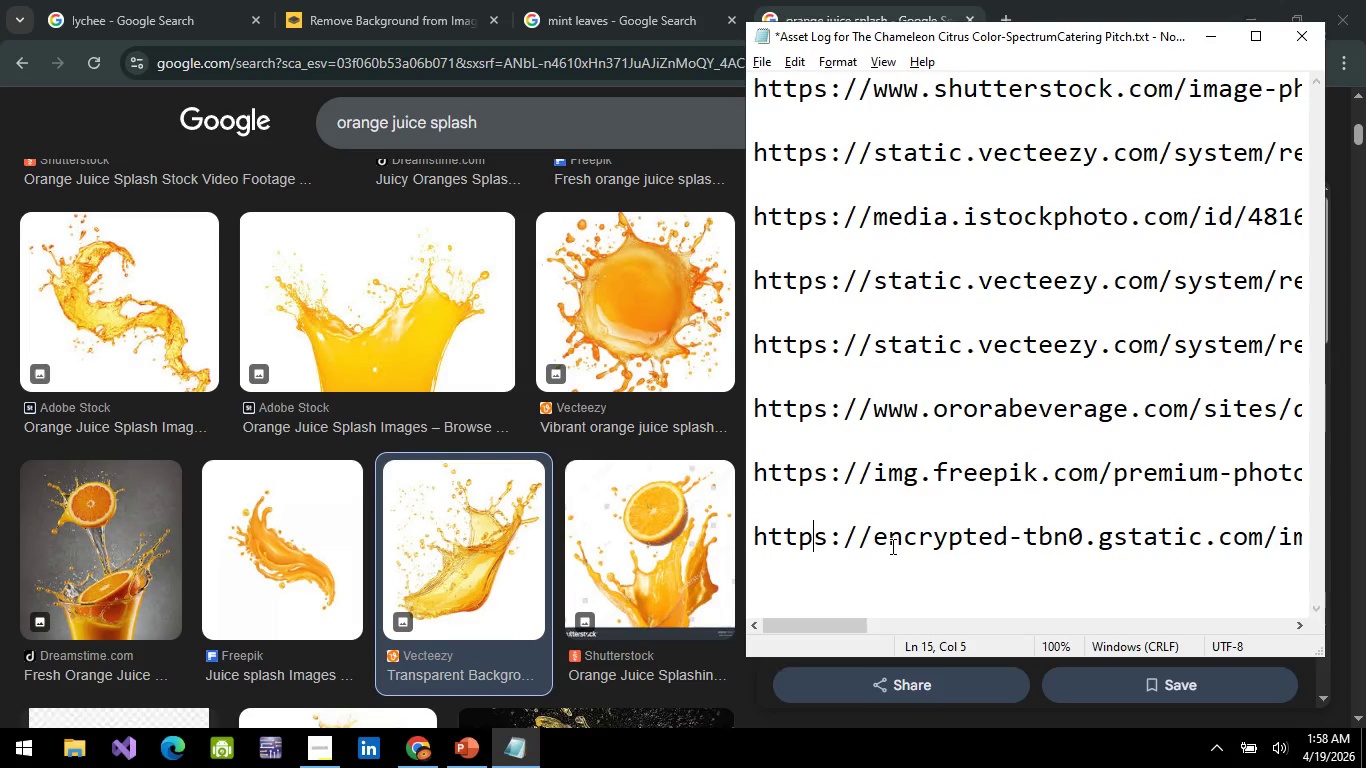 
key(End)
 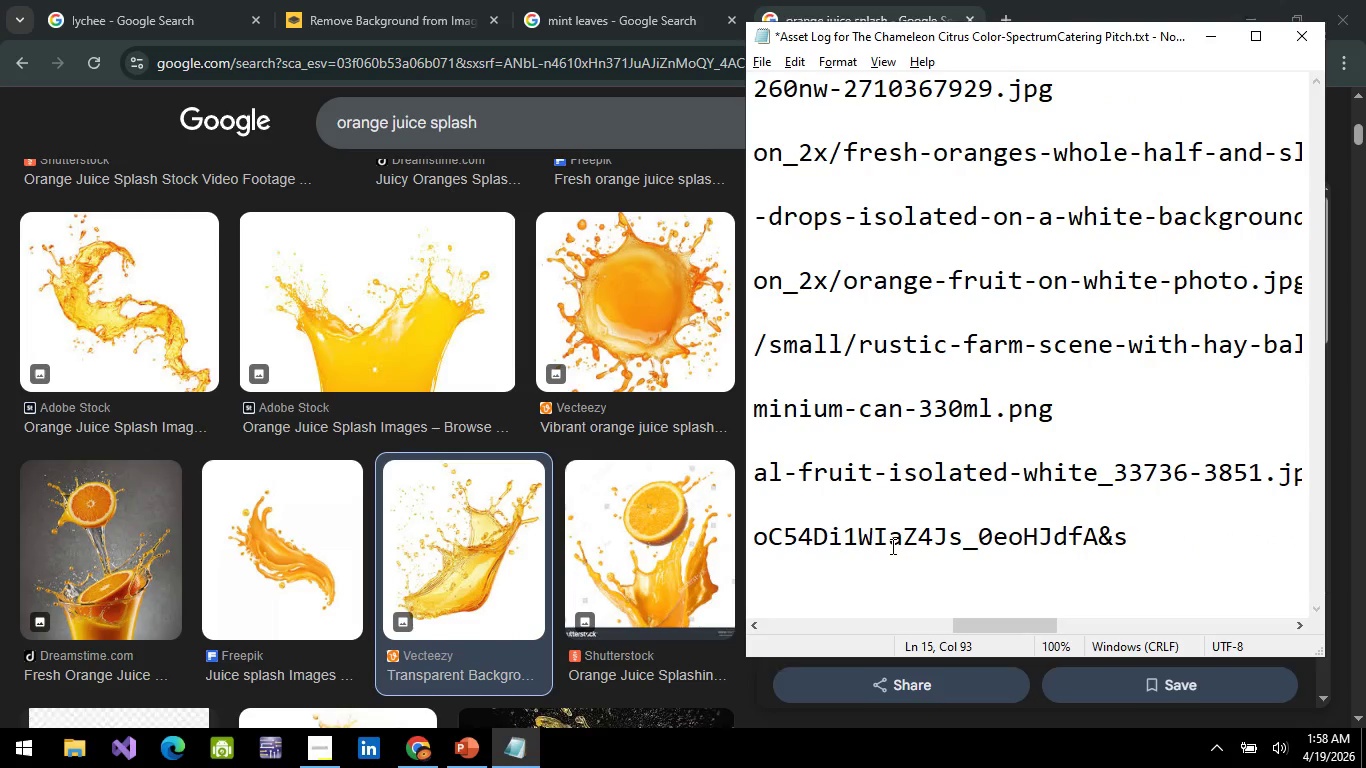 
key(Shift+Enter)
 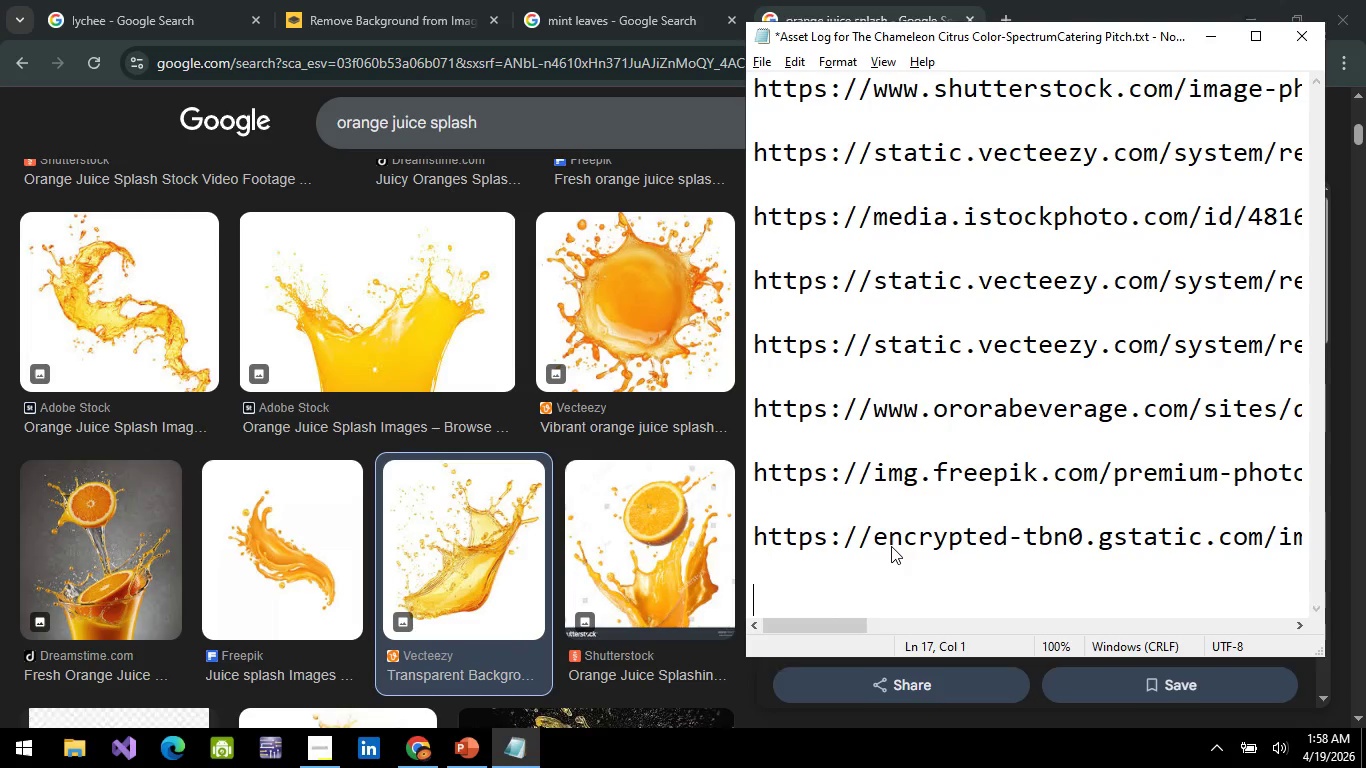 
key(Shift+Enter)
 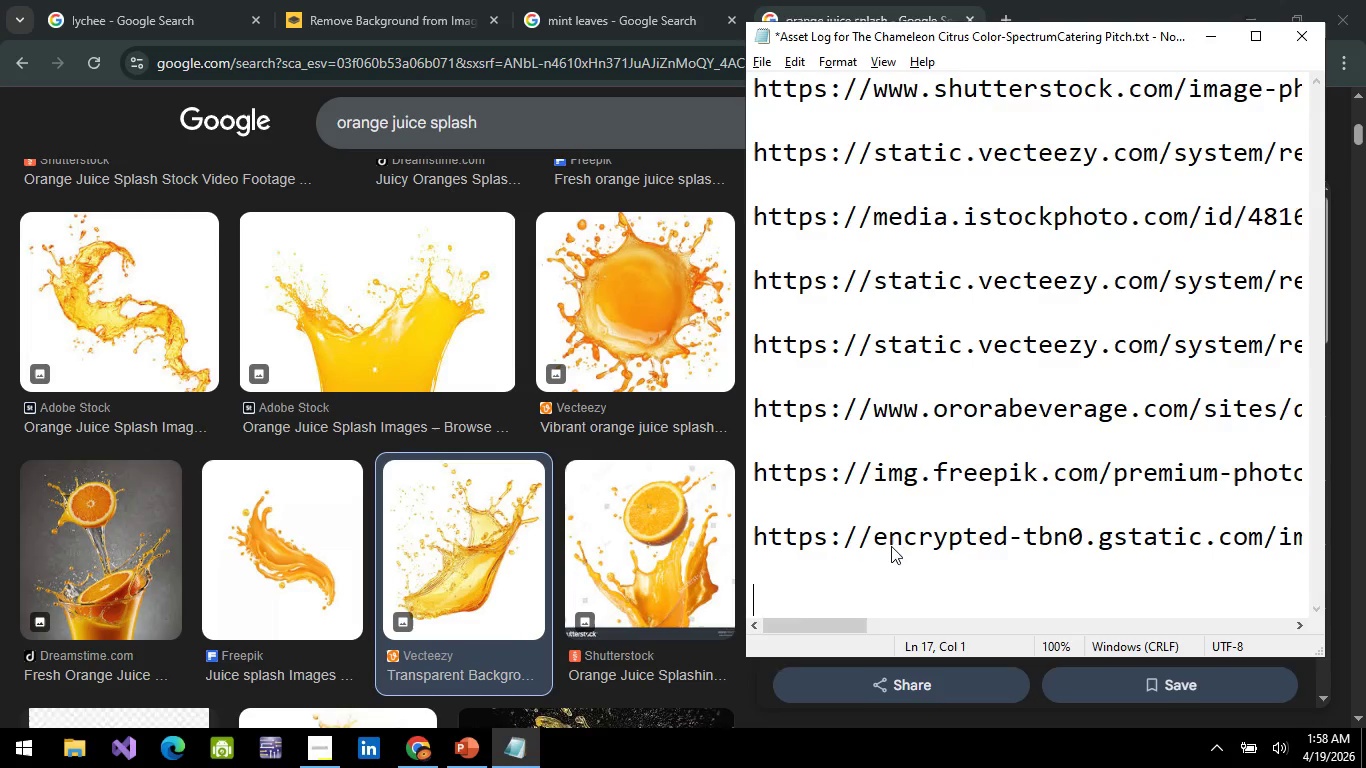 
key(Control+V)
 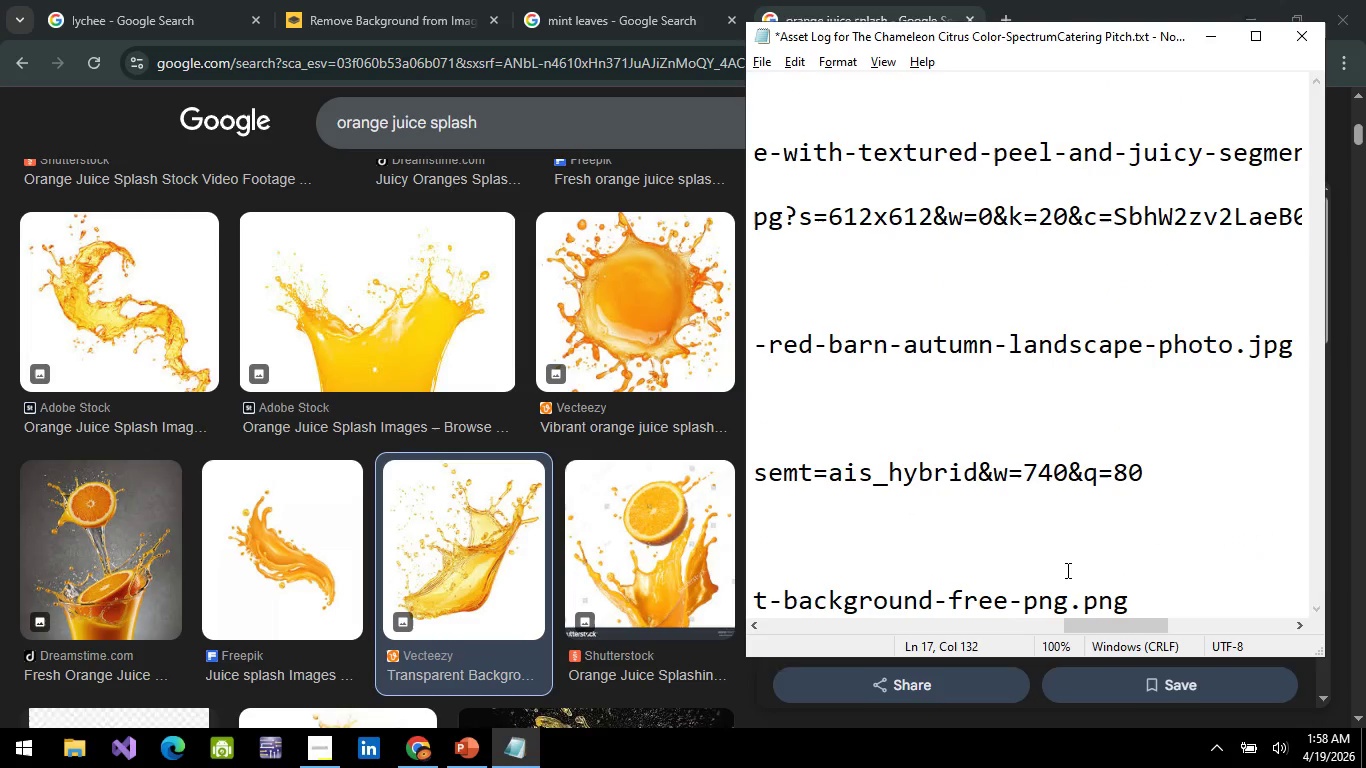 
key(ArrowRight)
 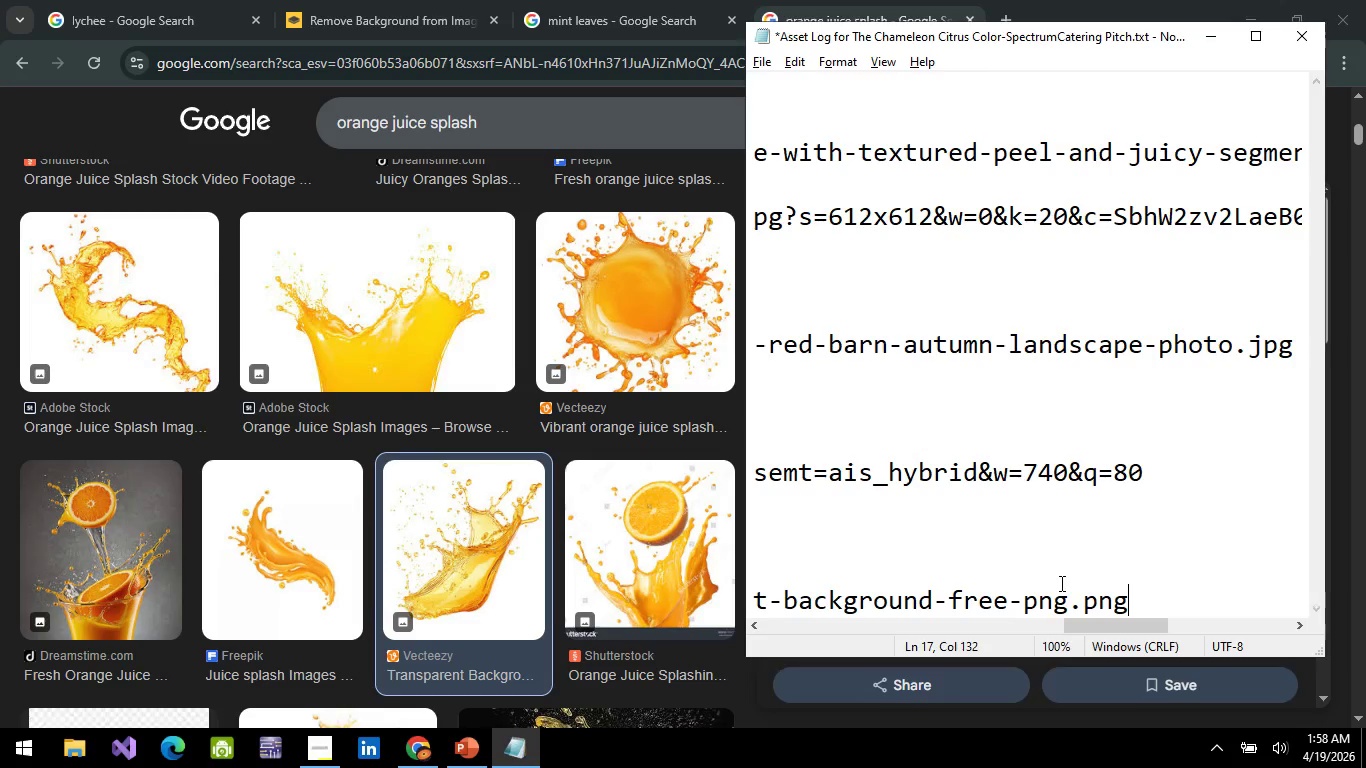 
key(Shift+ShiftRight)
 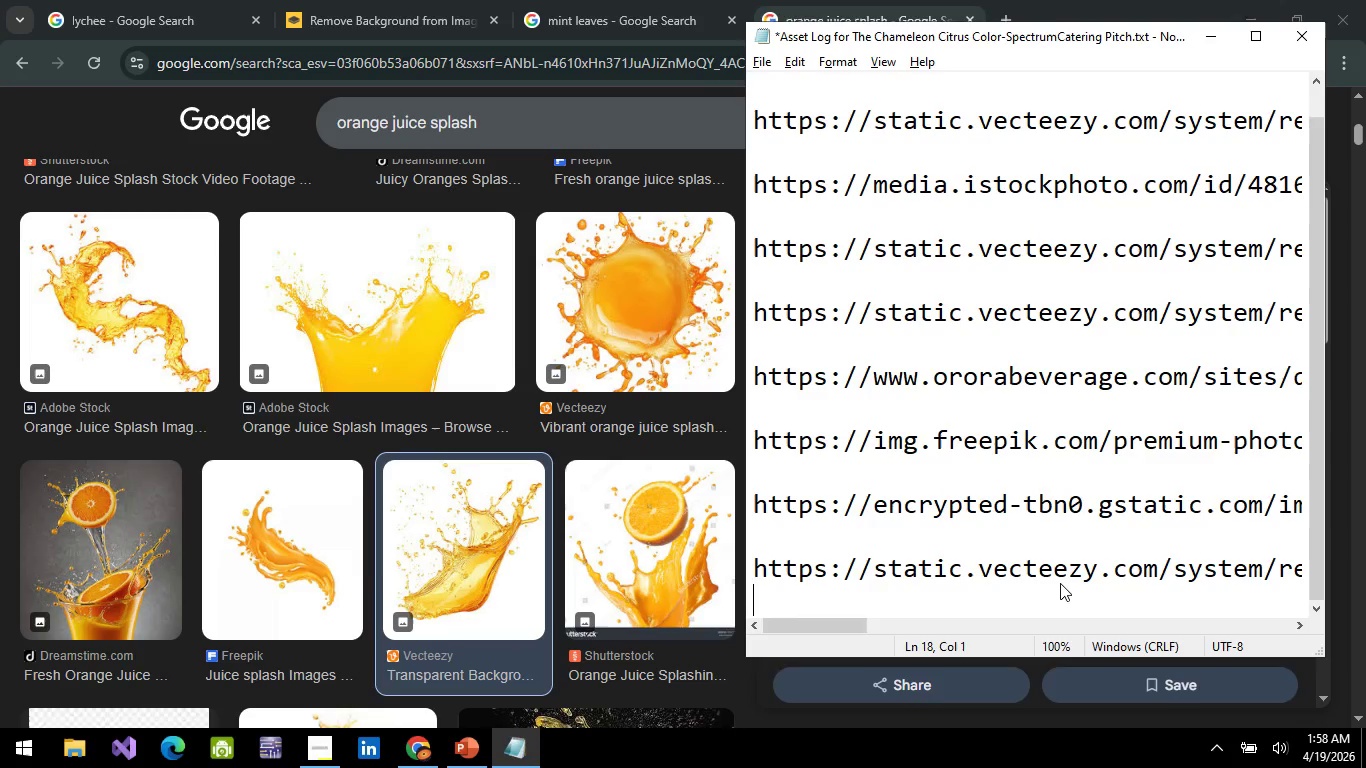 
key(Shift+Enter)
 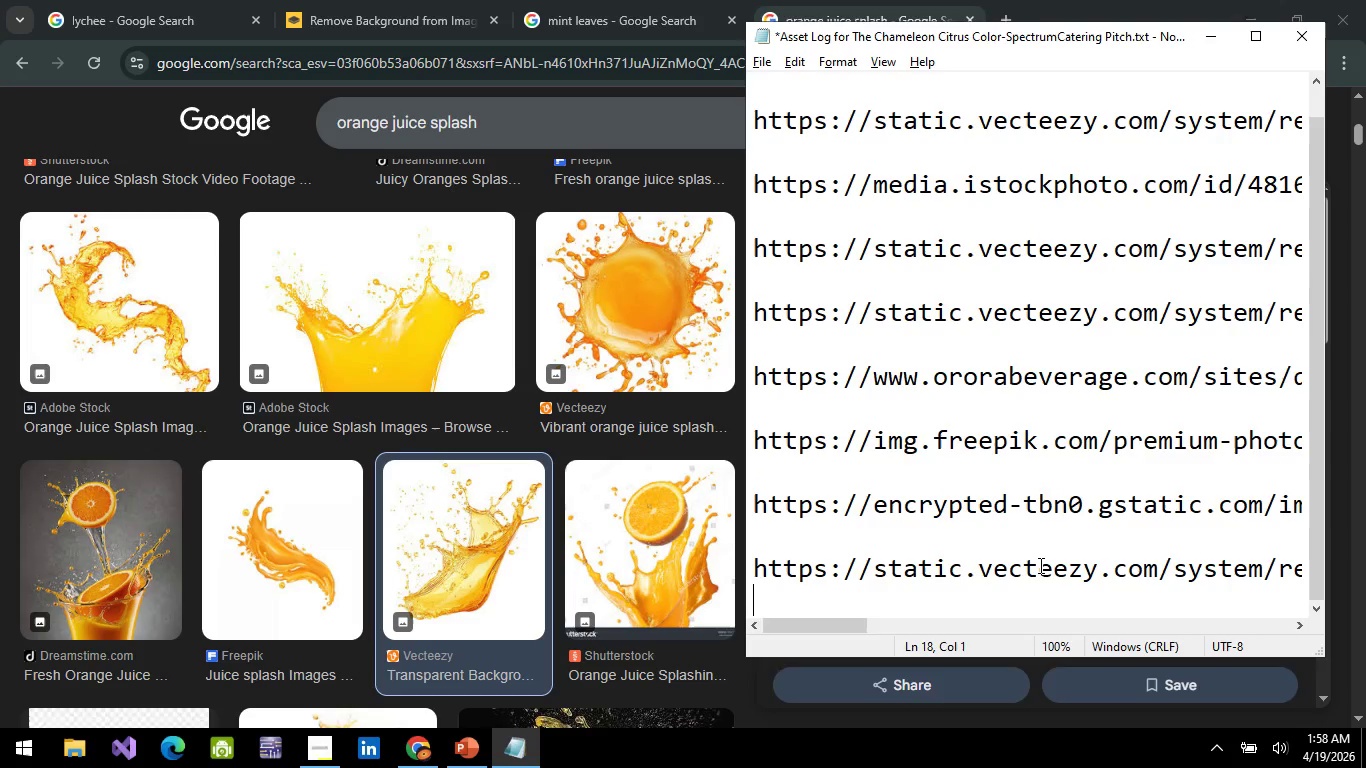 
key(Alt+AltLeft)
 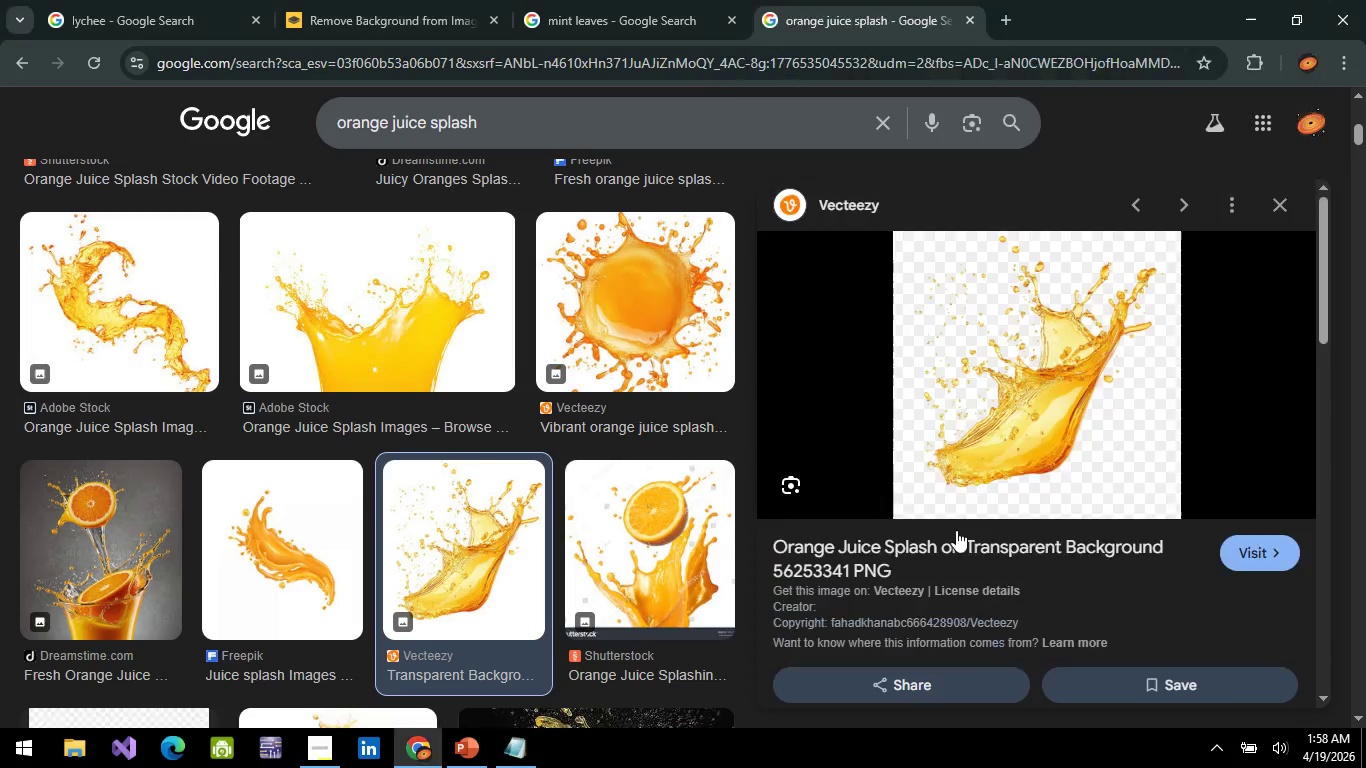 
key(Alt+Tab)
 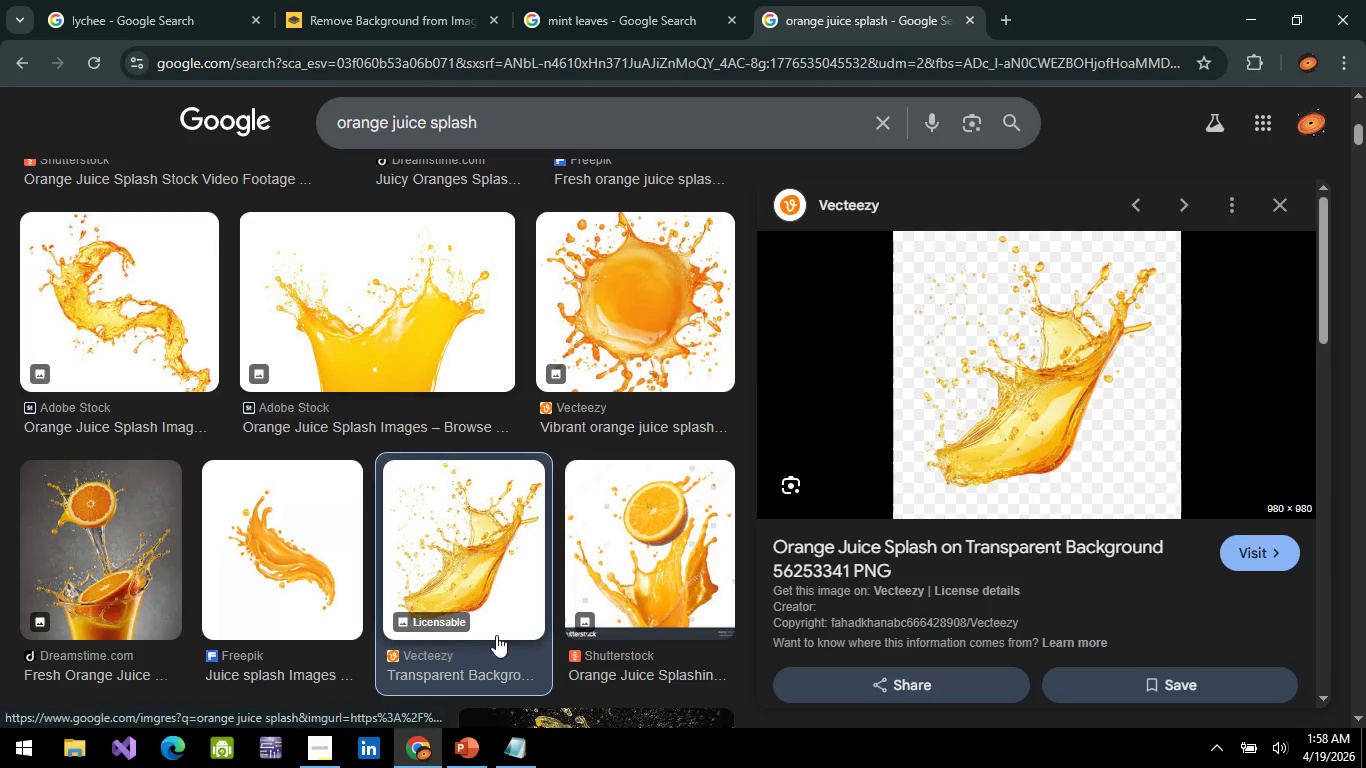 
left_click([474, 750])
 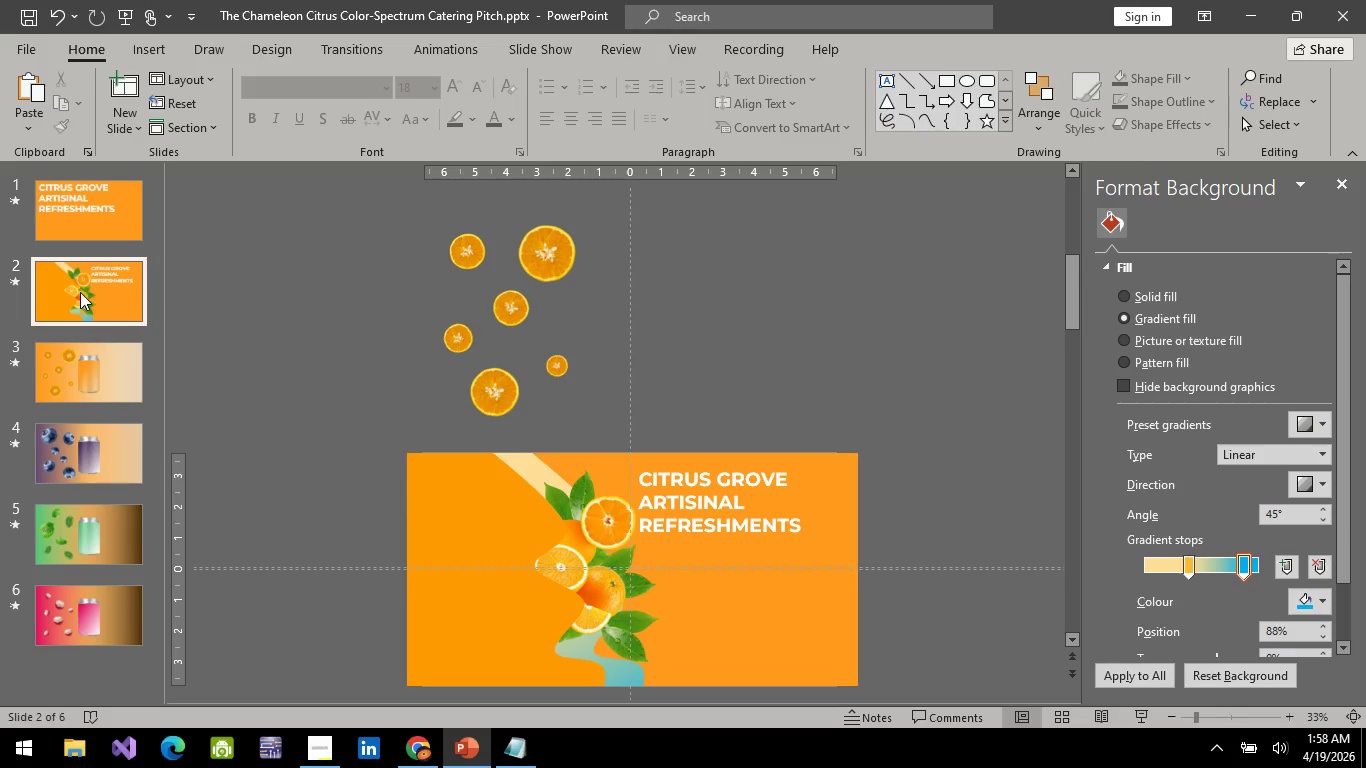 
wait(5.97)
 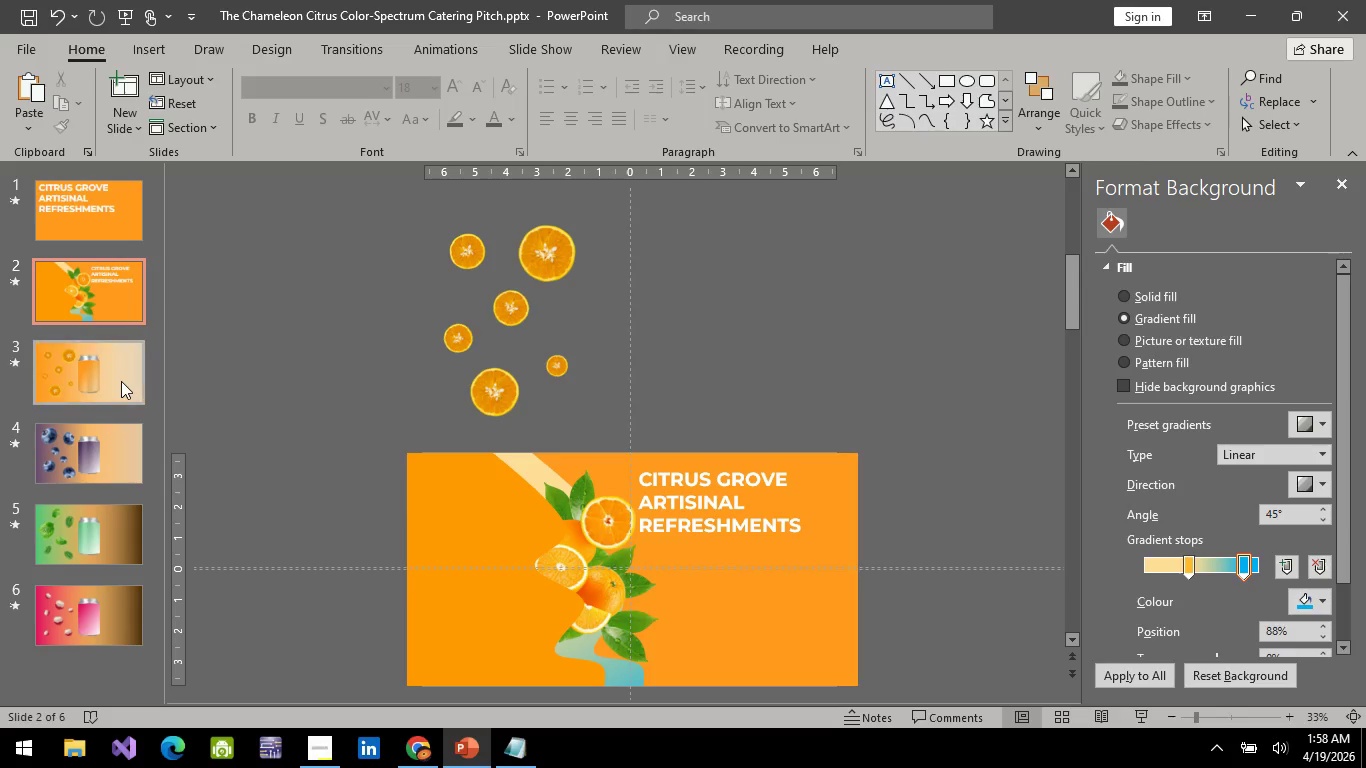 
left_click([74, 307])
 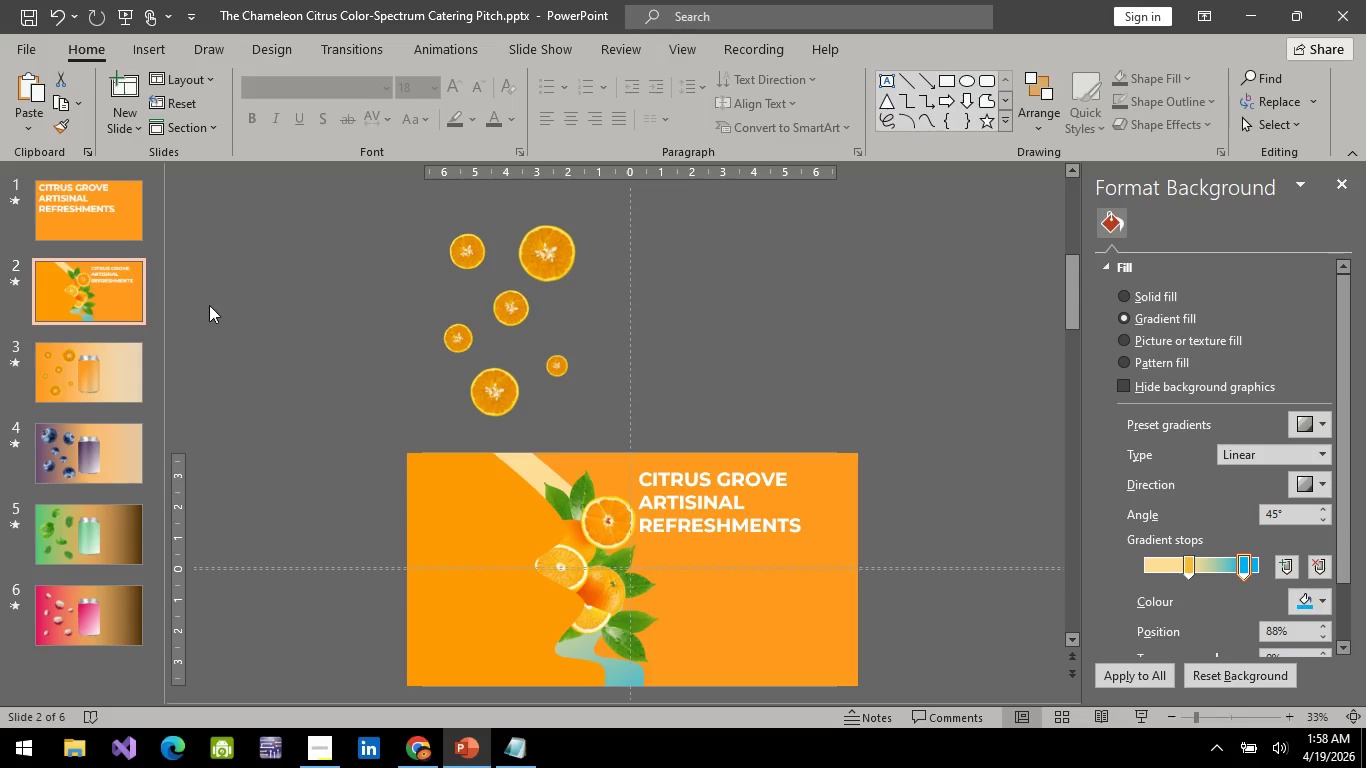 
hold_key(key=ControlLeft, duration=1.08)
scroll: coordinate [633, 596], scroll_direction: up, amount: 3.0
 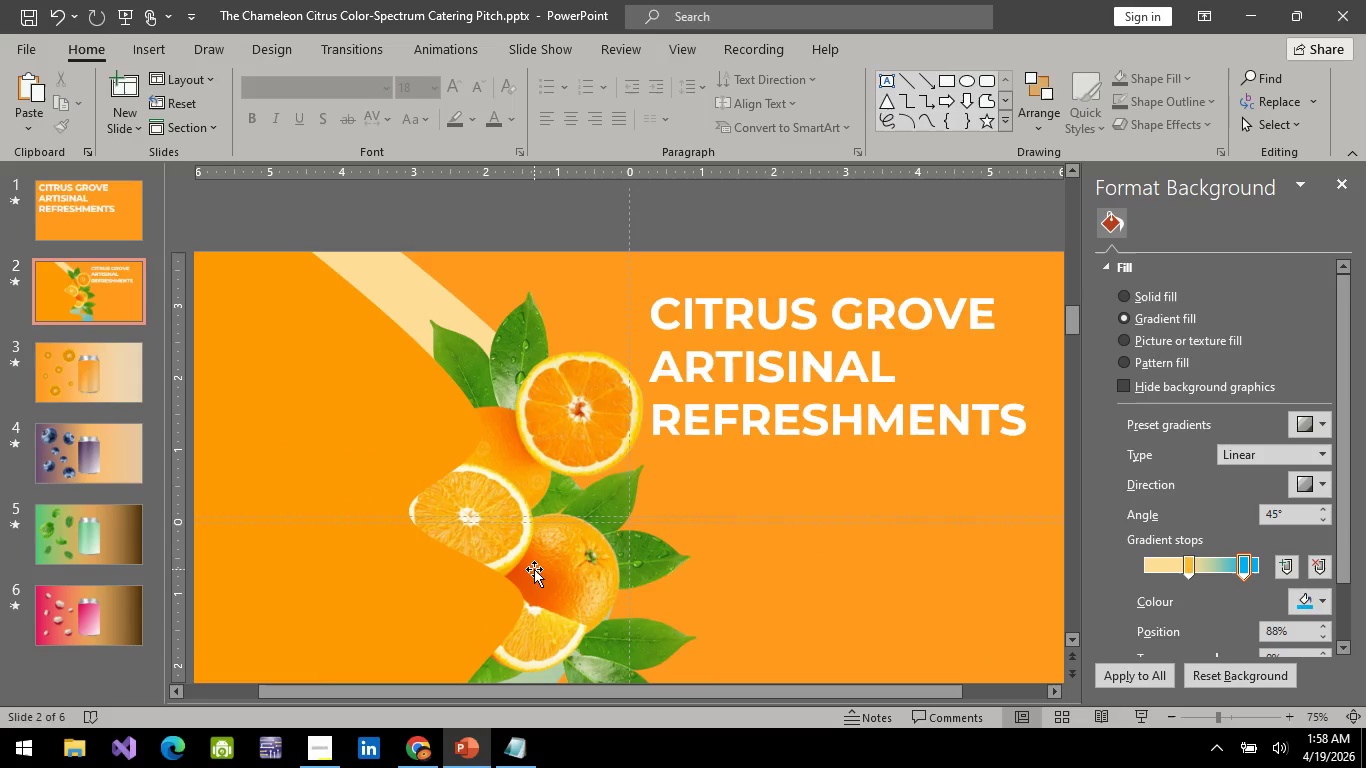 
scroll: coordinate [529, 557], scroll_direction: down, amount: 4.0
 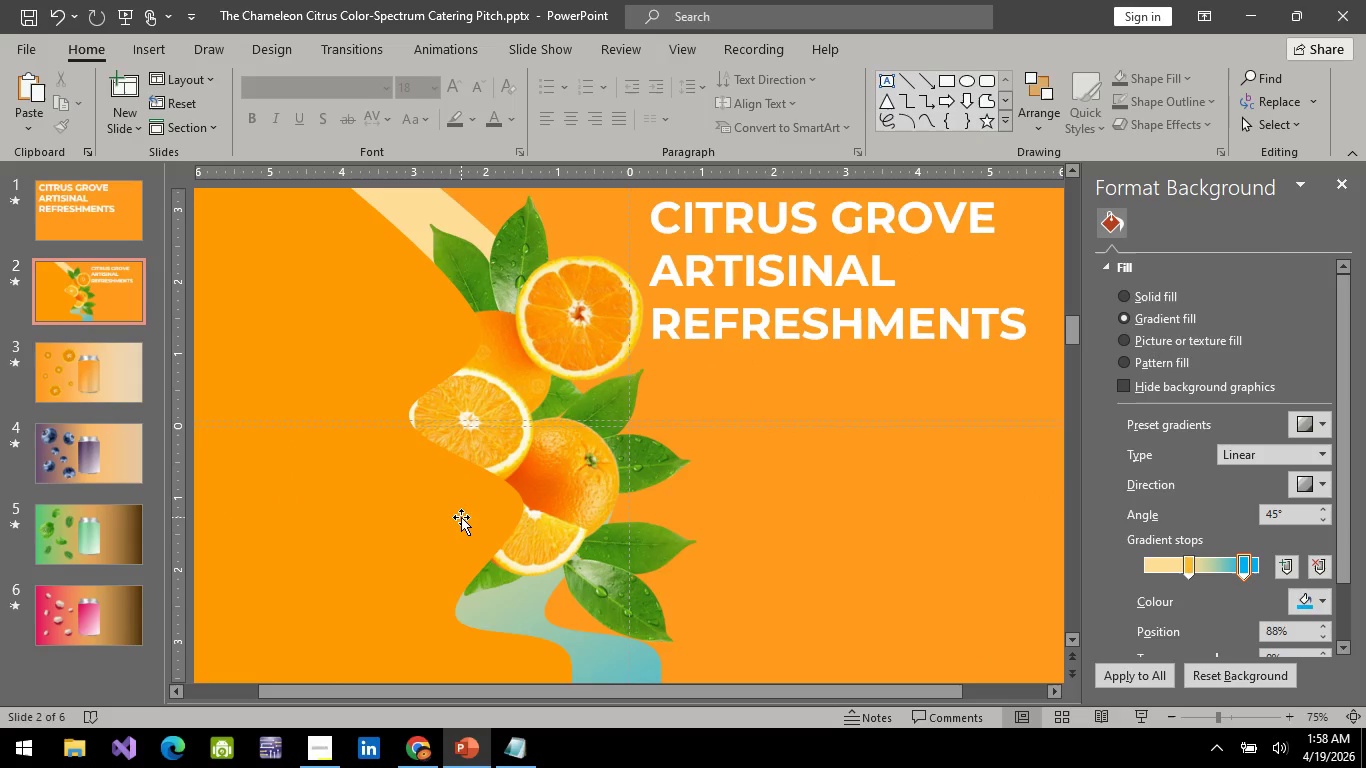 
key(Control+V)
 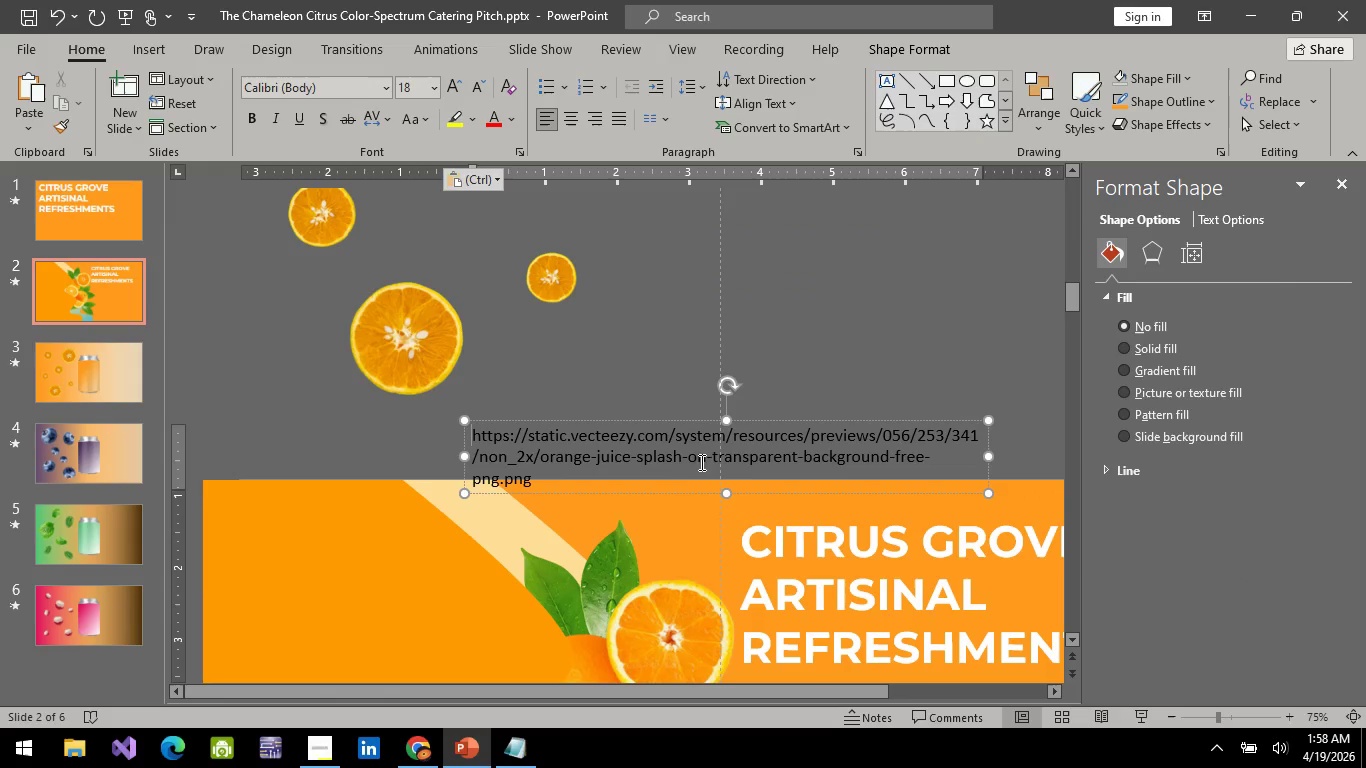 
key(Control+Z)
 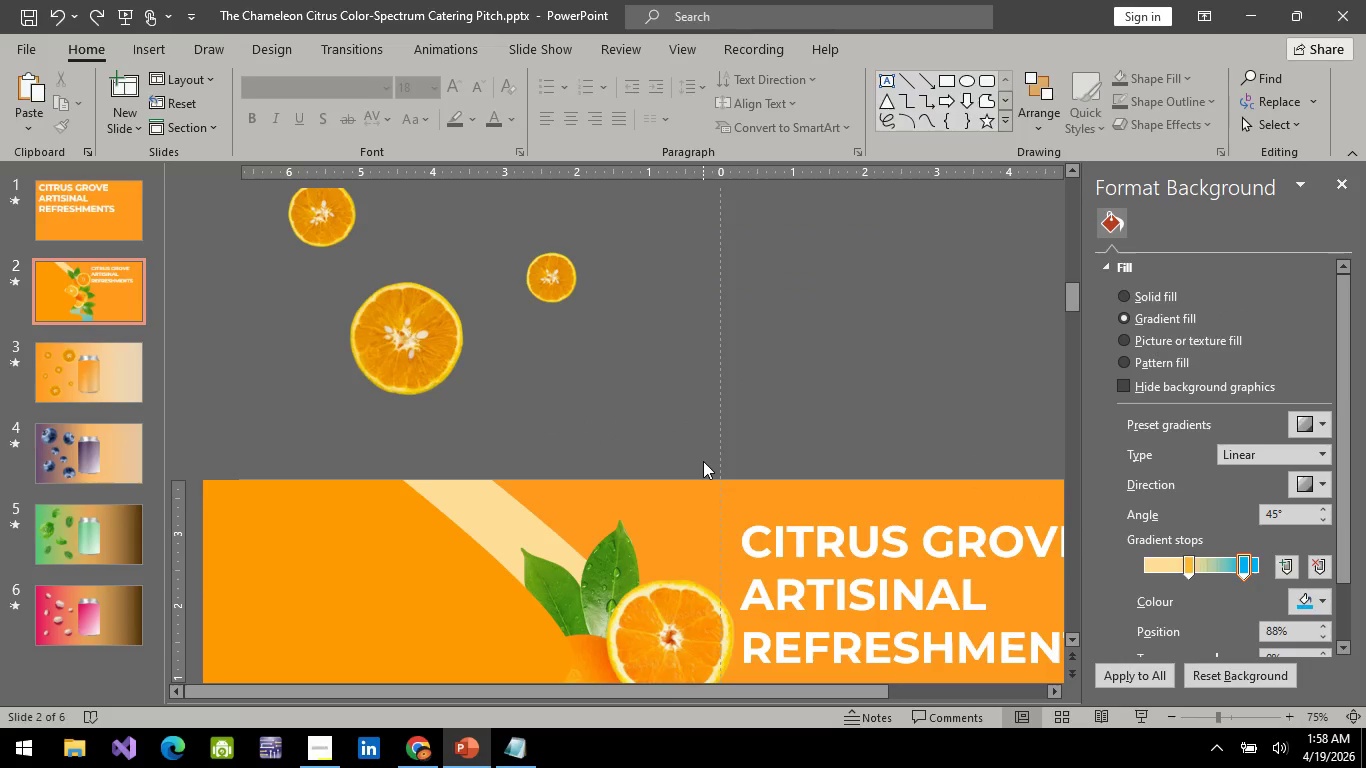 
key(Alt+AltLeft)
 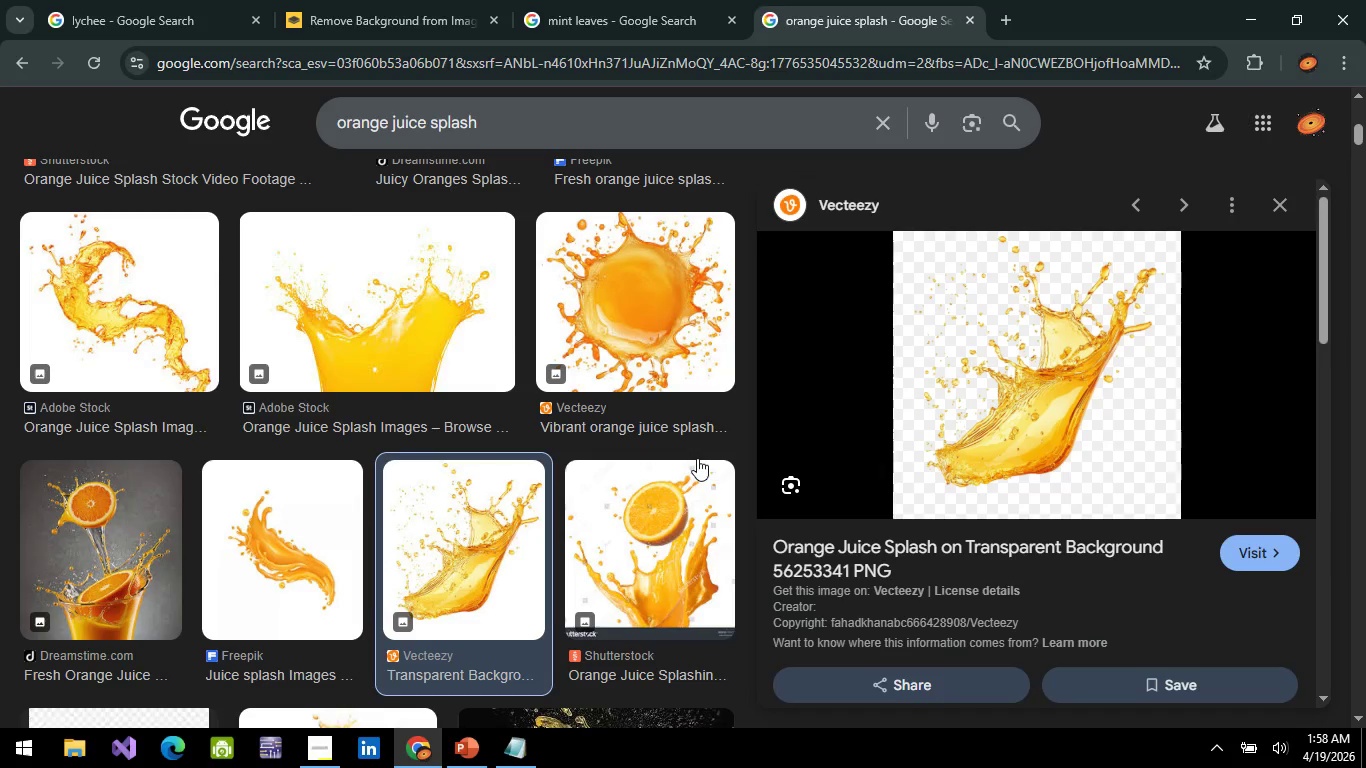 
key(Alt+Tab)
 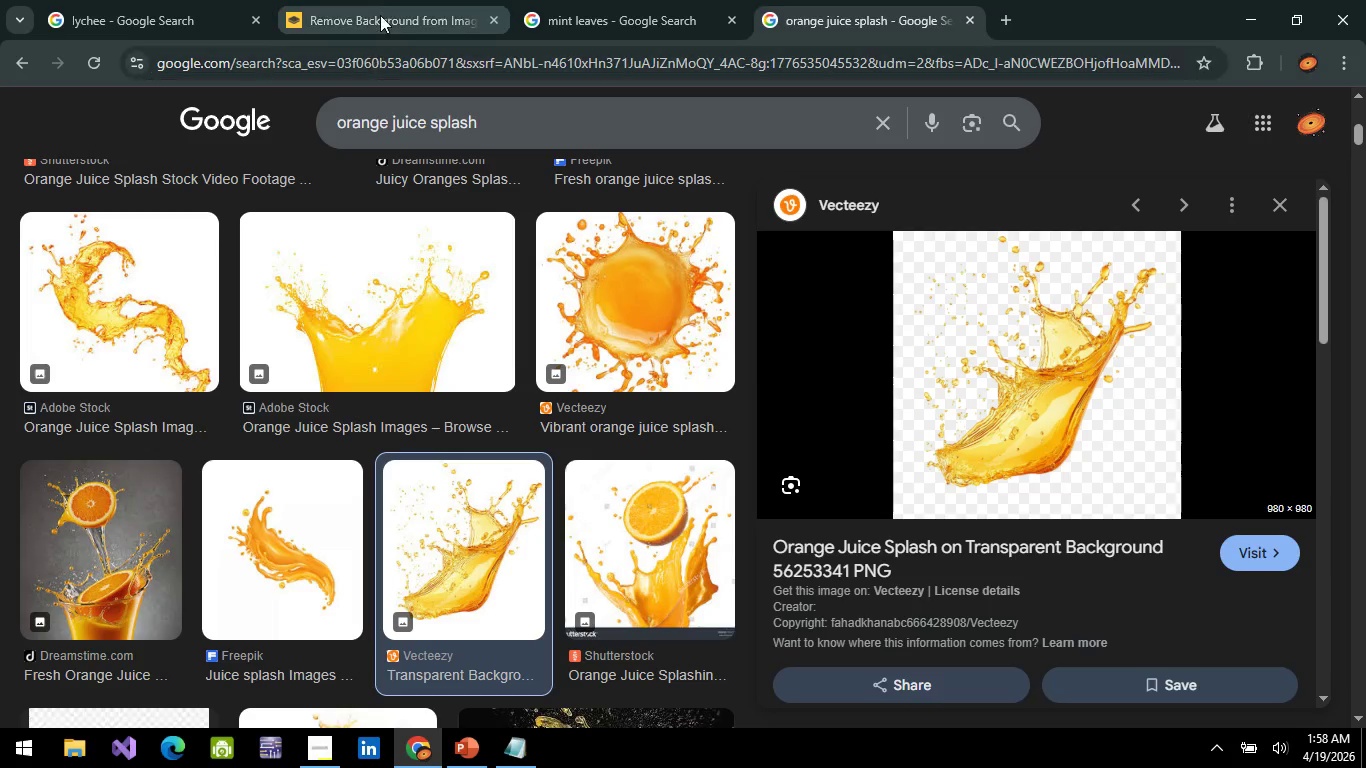 
left_click([381, 14])
 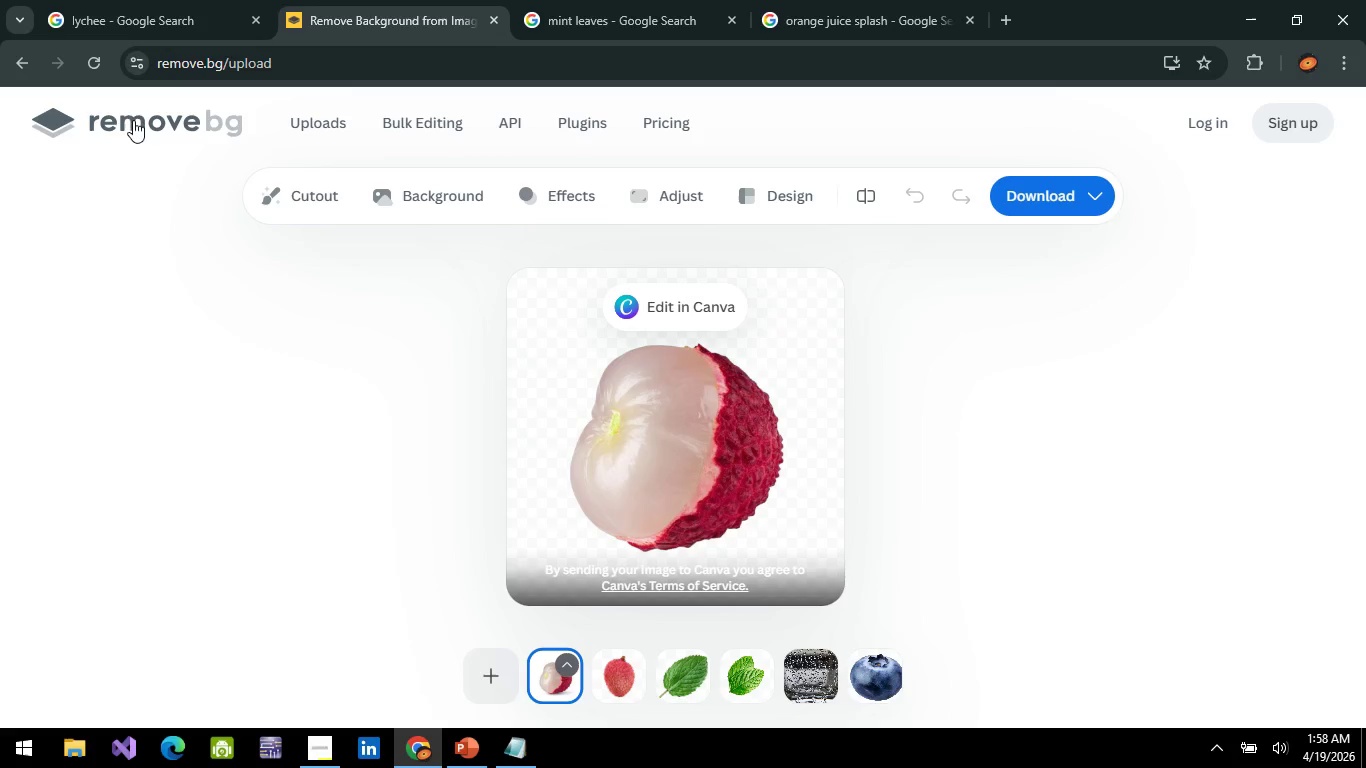 
left_click([126, 108])
 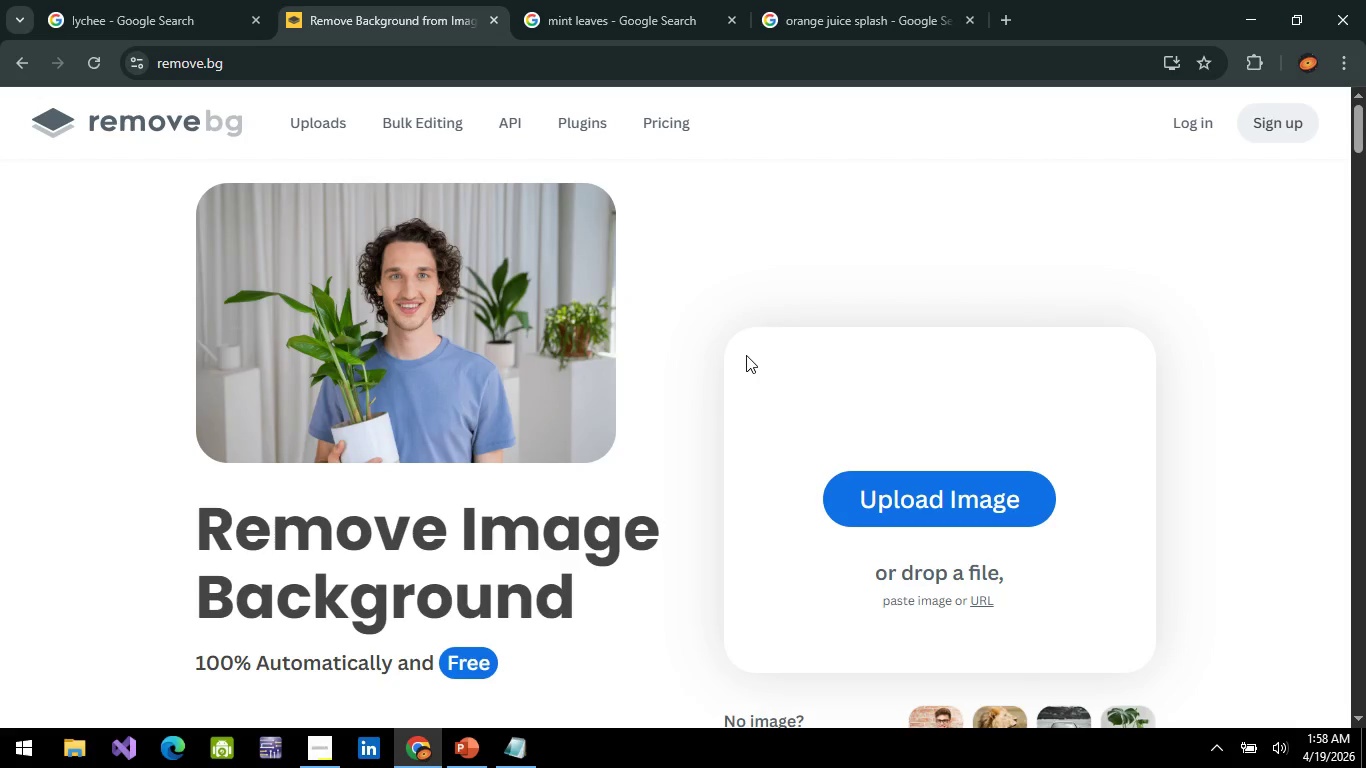 
left_click([979, 598])
 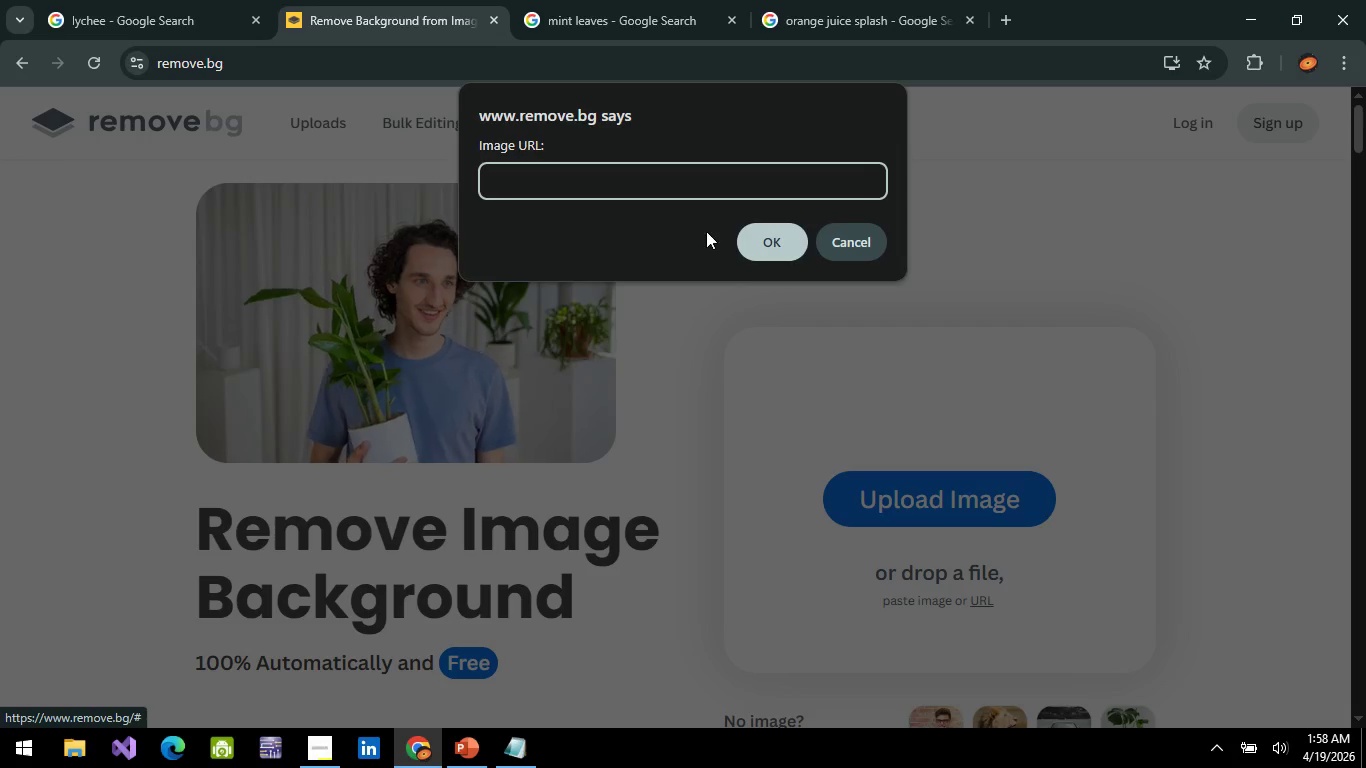 
key(Control+ControlLeft)
 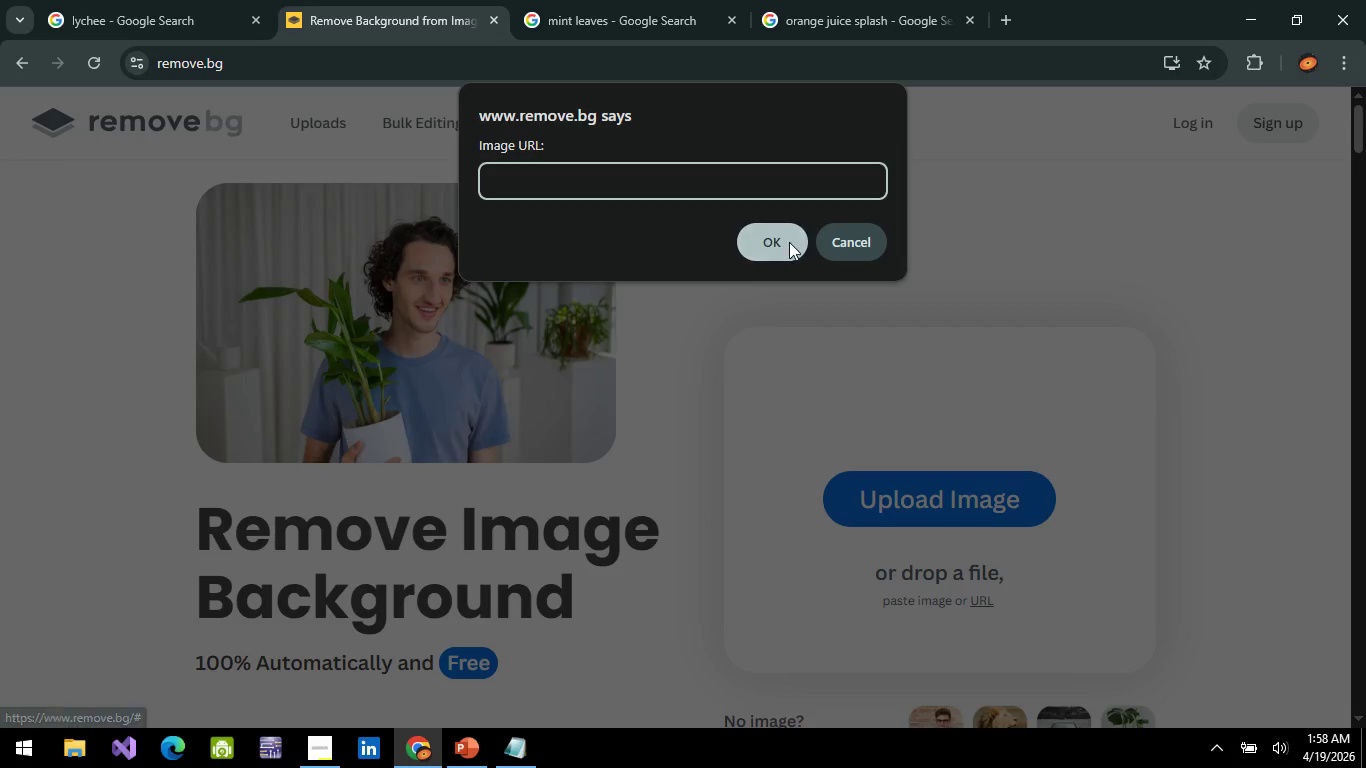 
key(Control+V)
 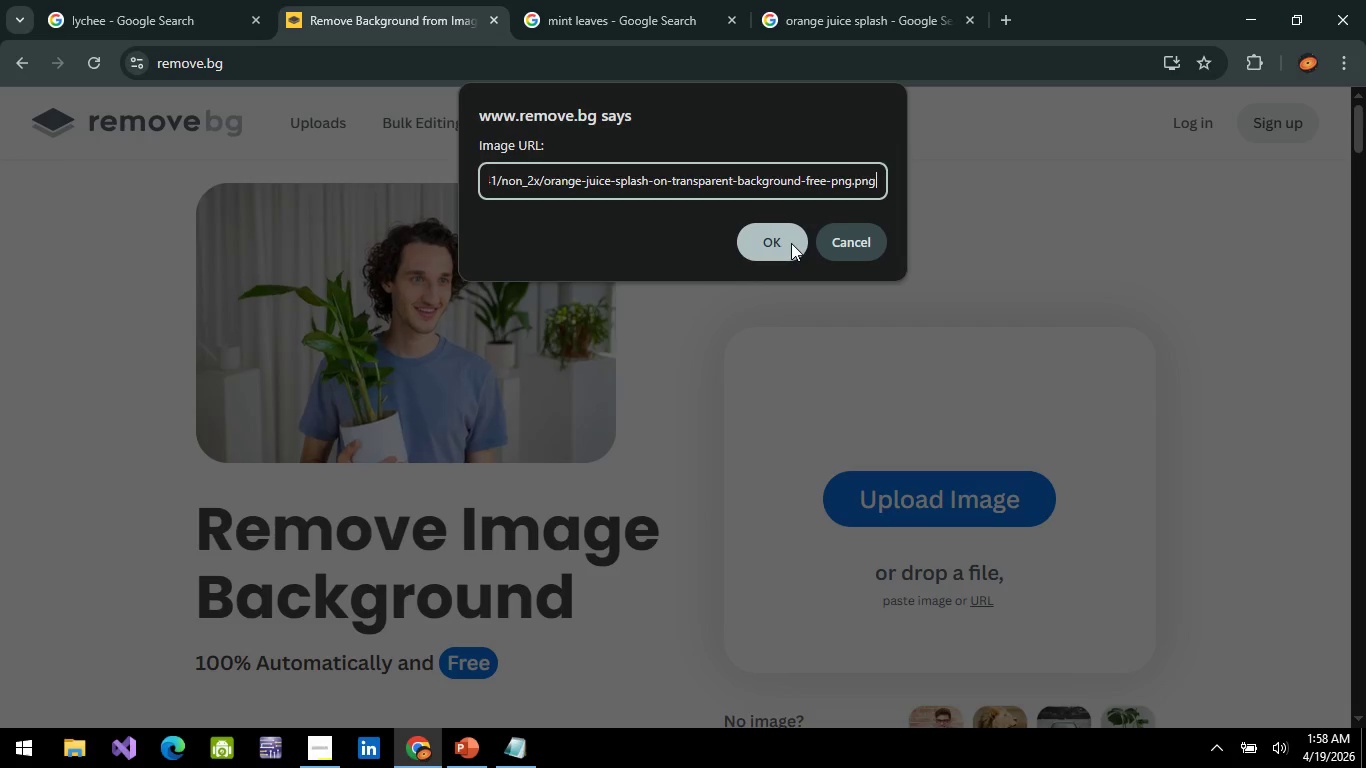 
left_click([791, 243])
 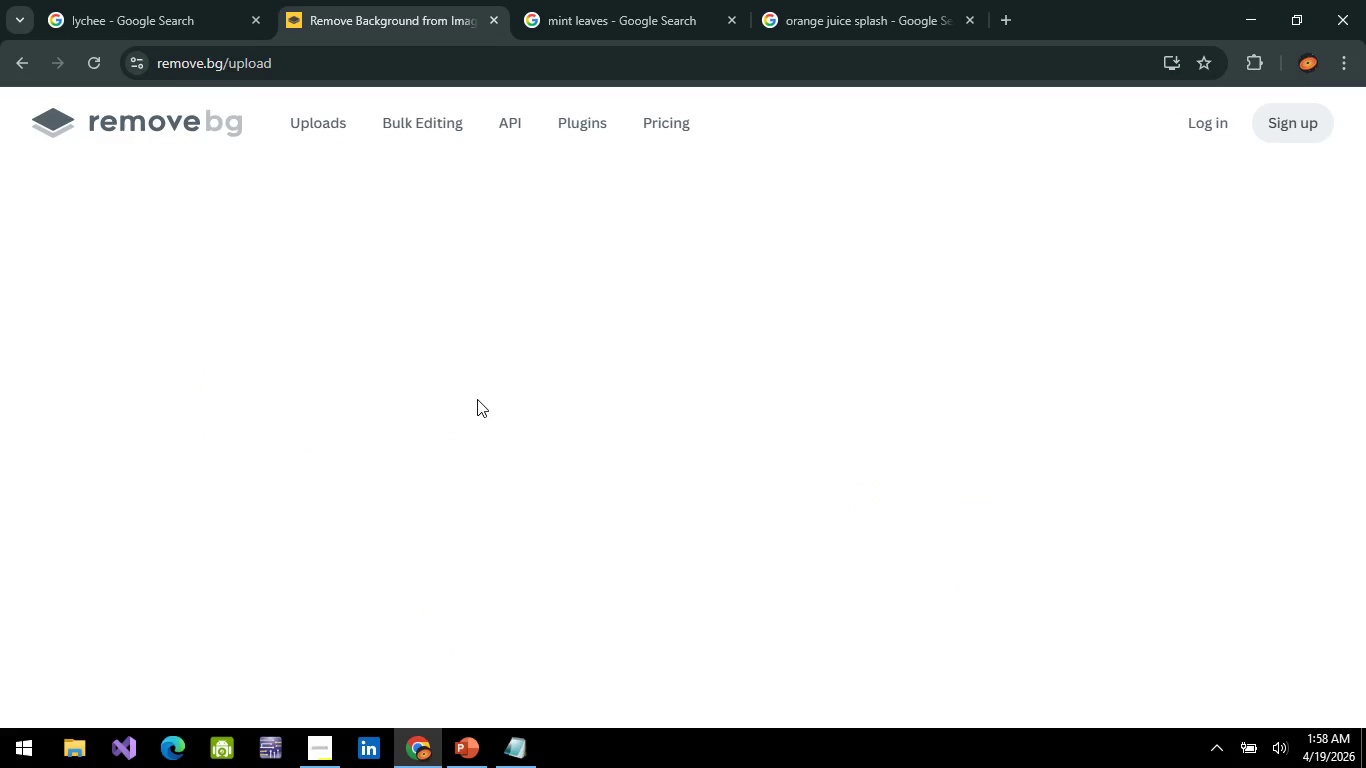 
mouse_move([503, 395])
 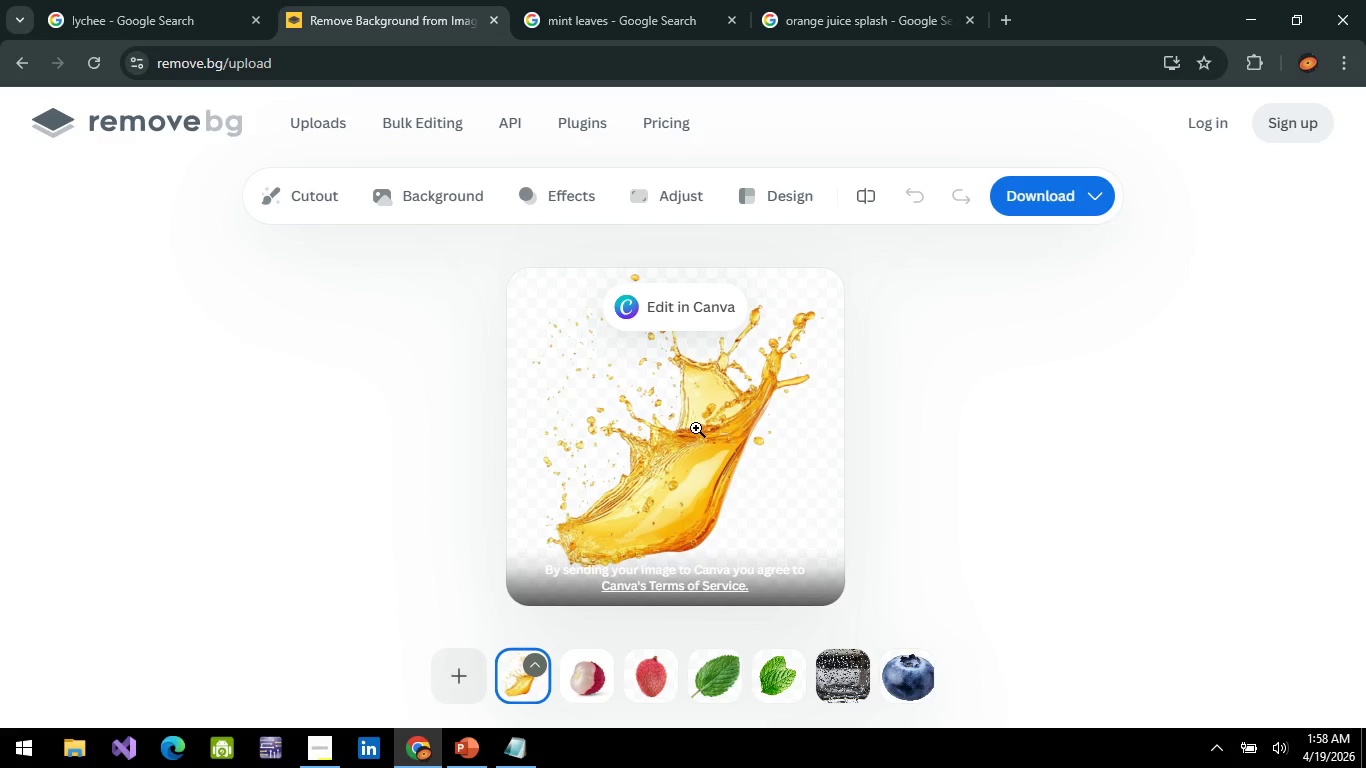 
right_click([696, 428])
 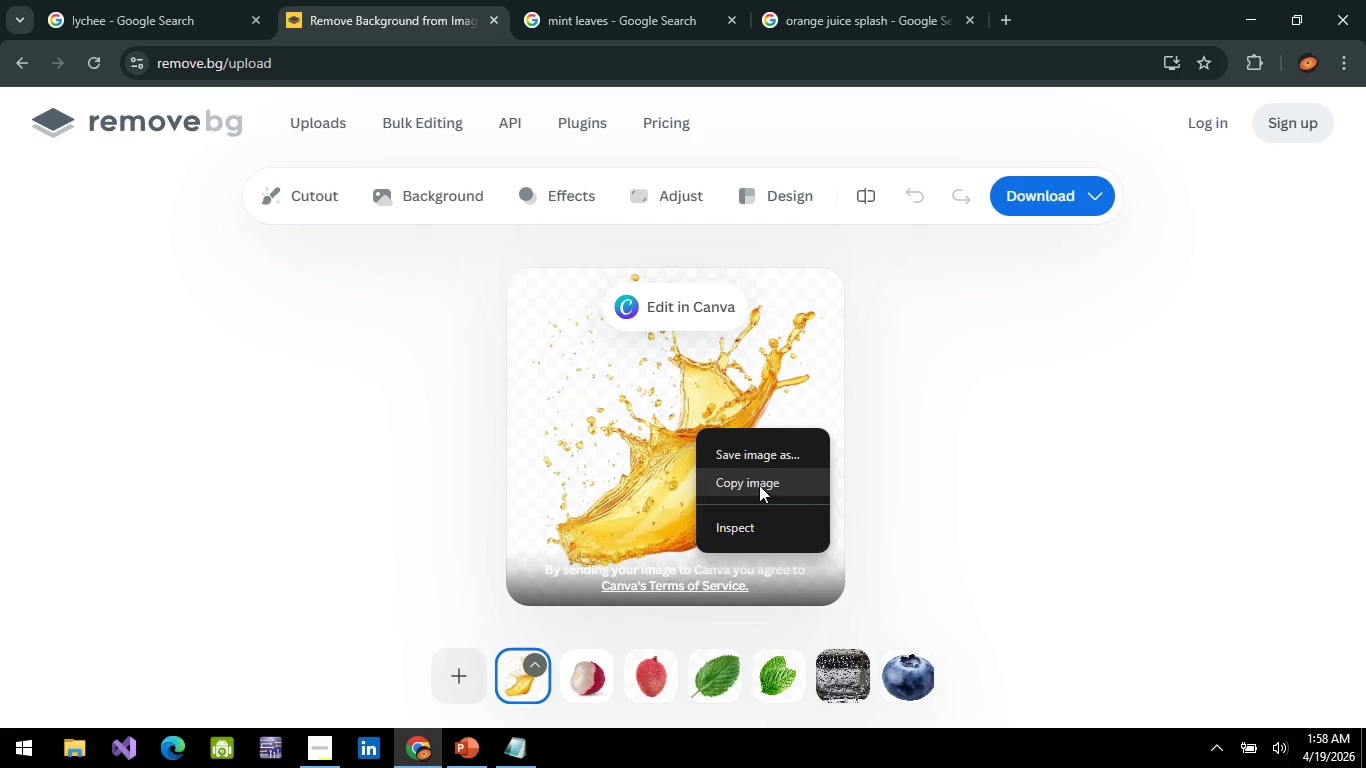 
left_click([758, 489])
 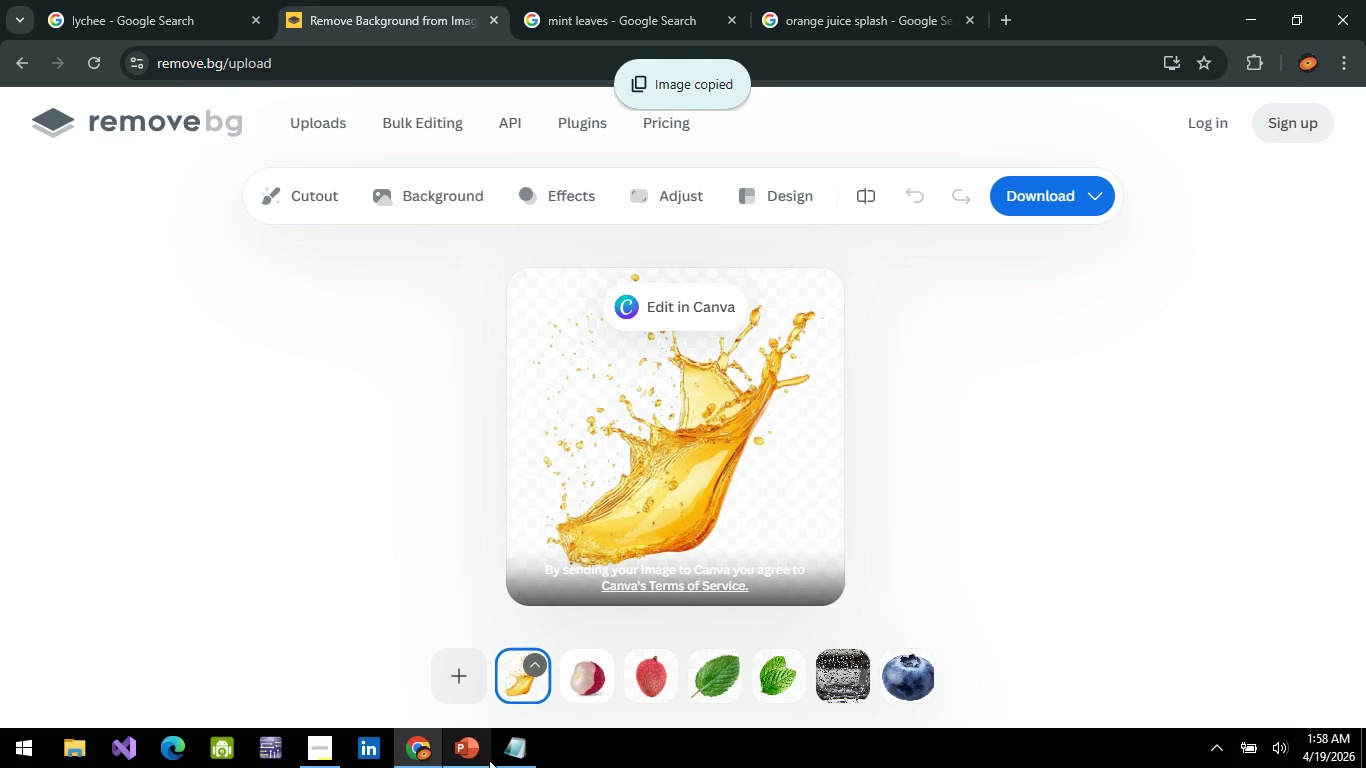 
left_click([471, 750])
 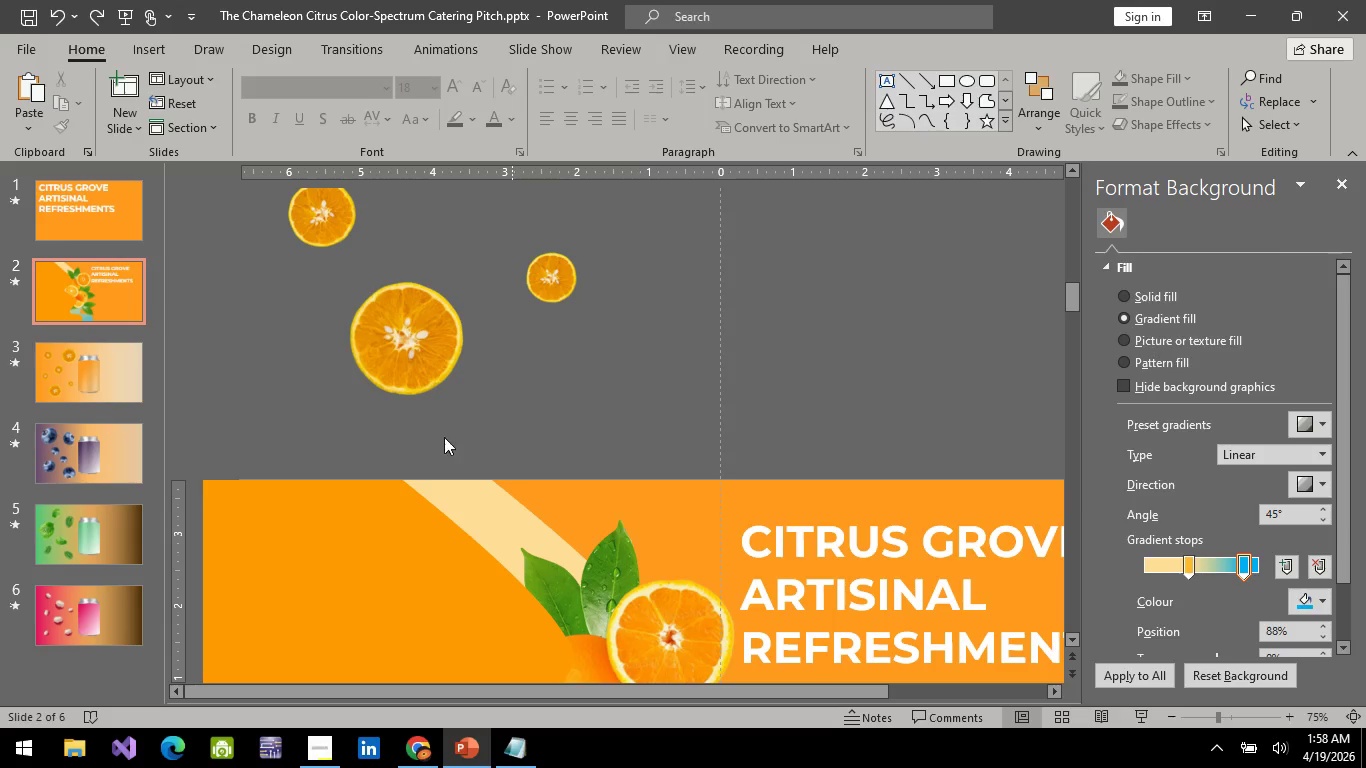 
scroll: coordinate [639, 545], scroll_direction: down, amount: 17.0
 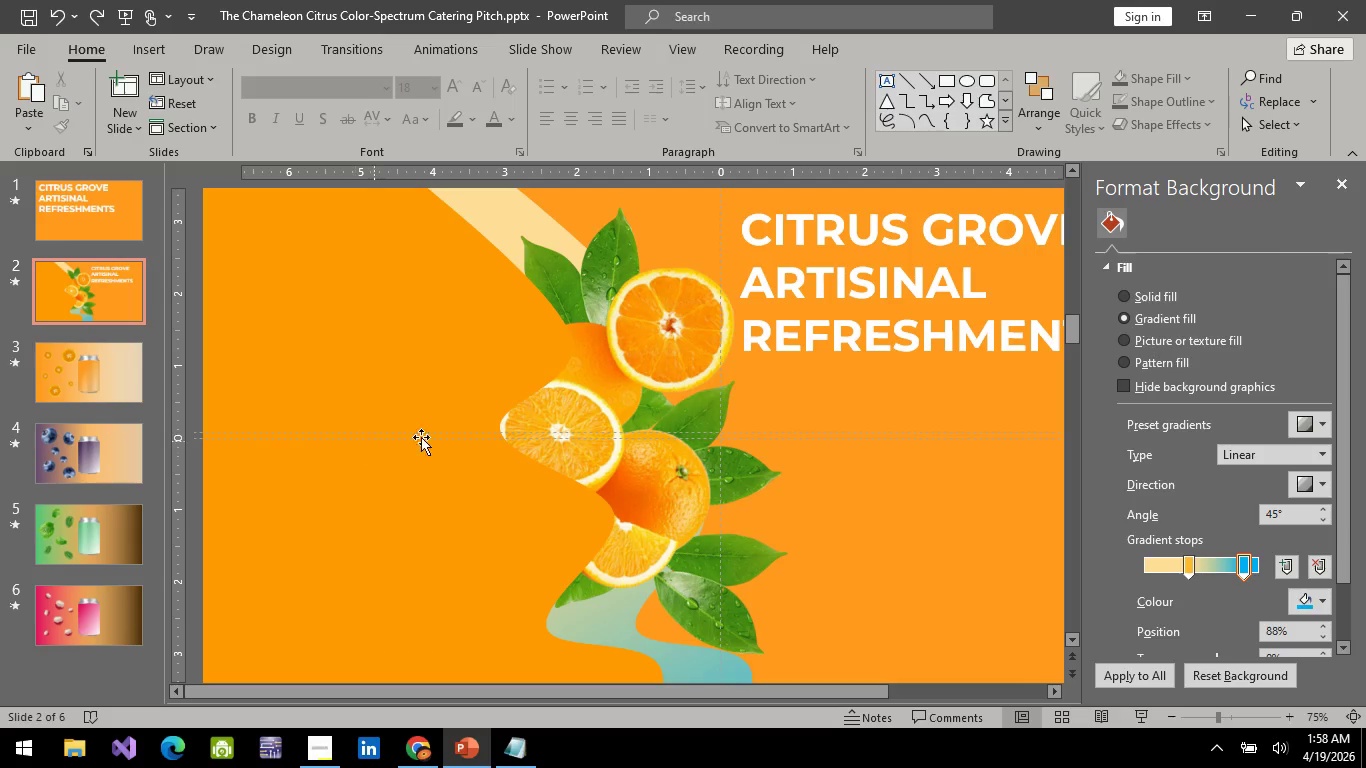 
hold_key(key=ControlLeft, duration=0.81)
 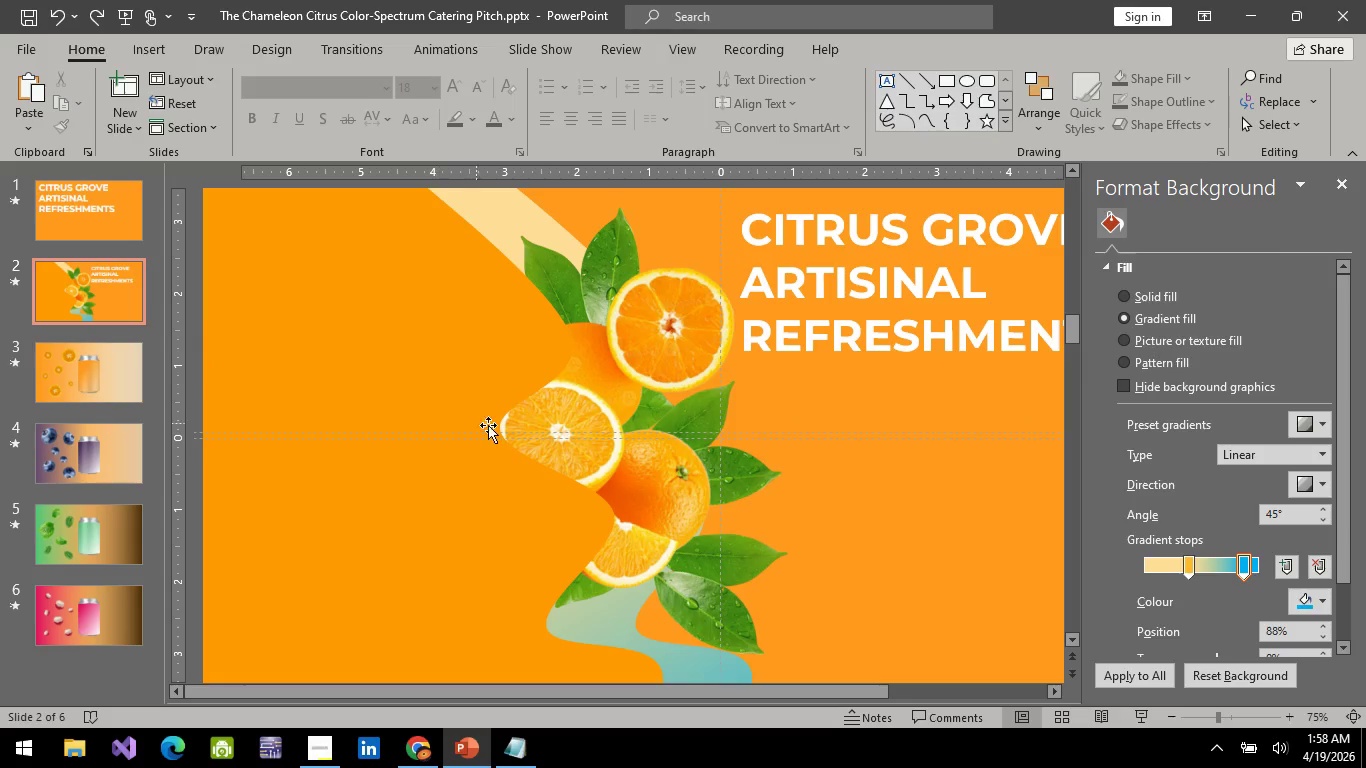 
key(Control+V)
 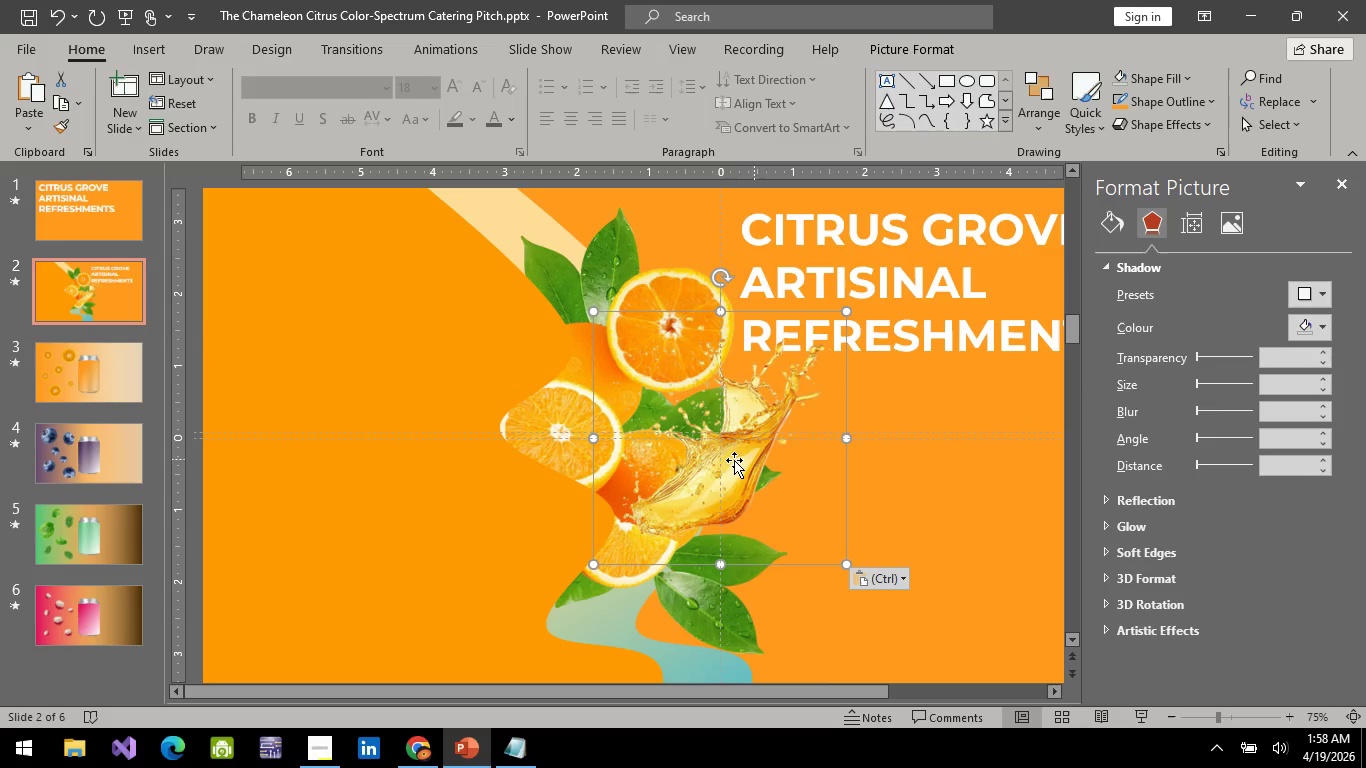 
right_click([705, 463])
 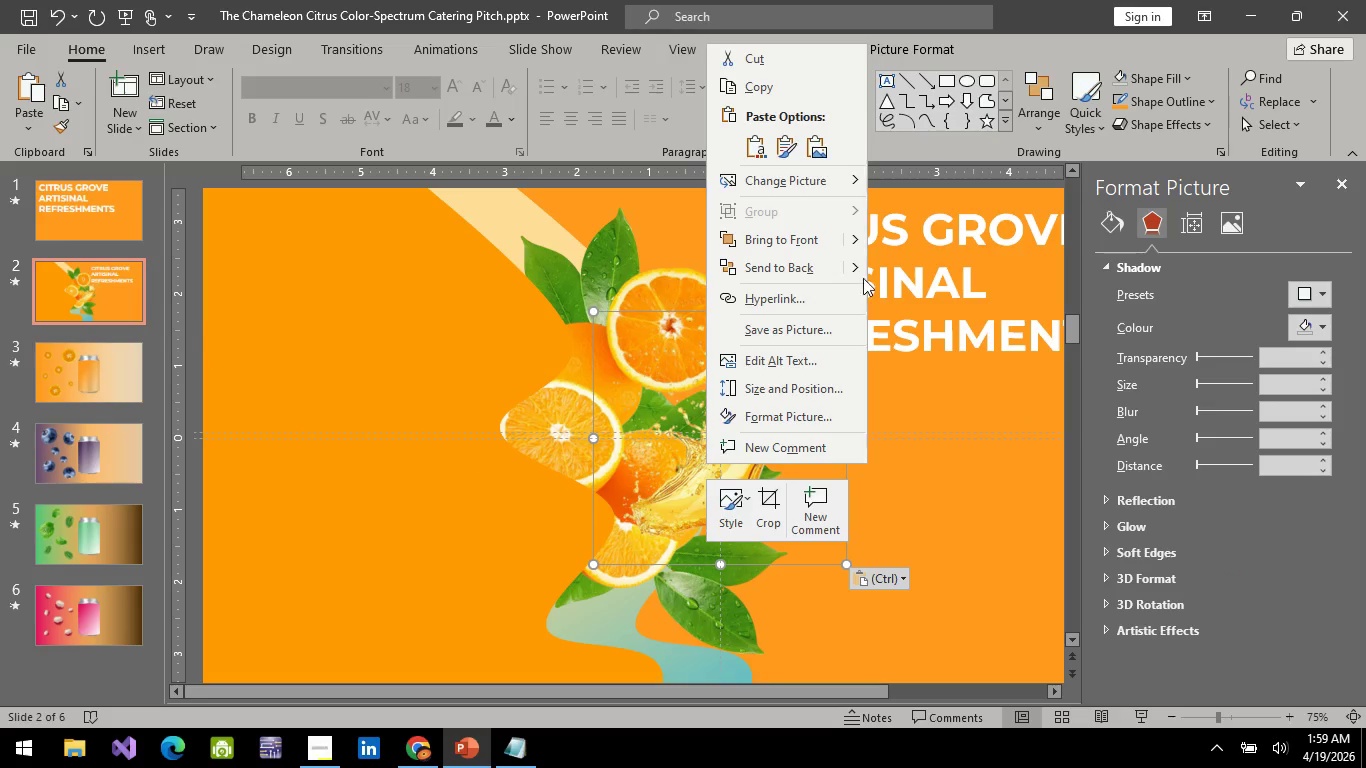 
wait(5.2)
 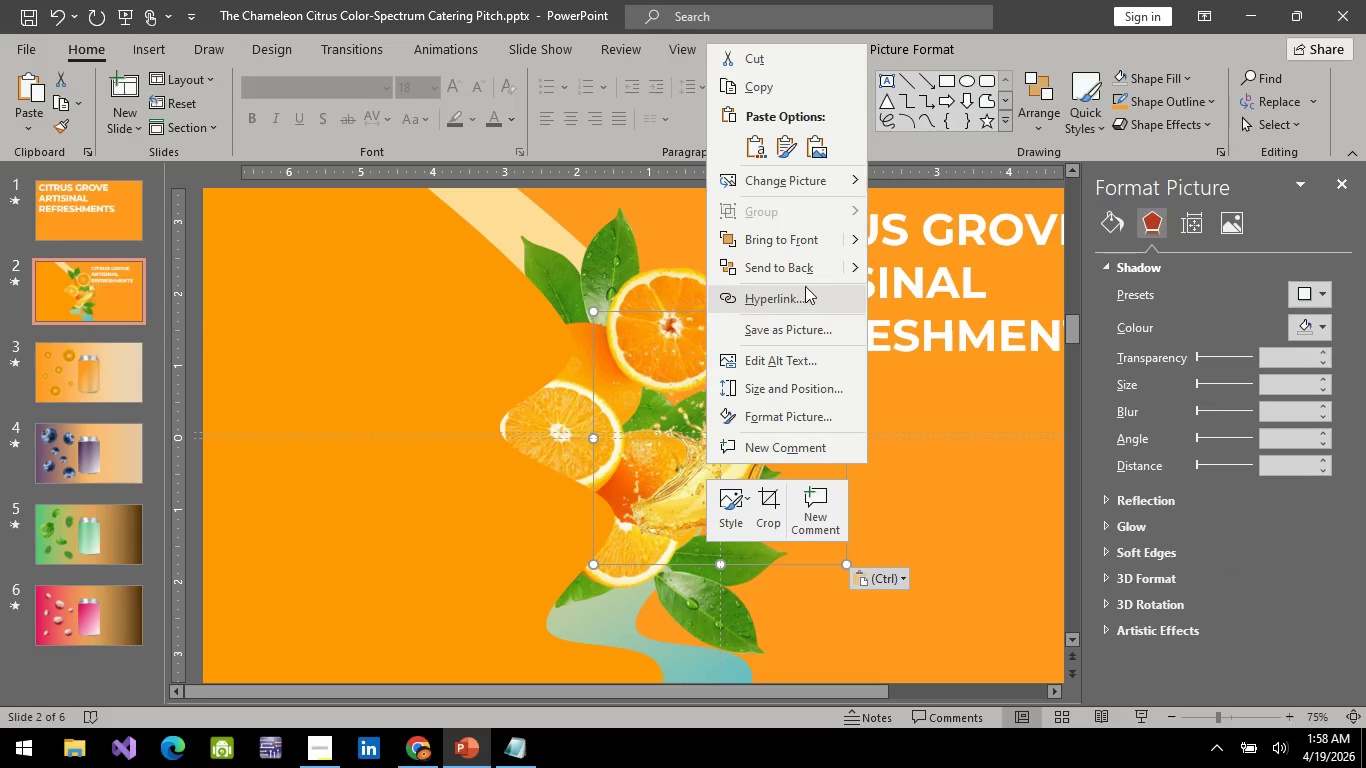 
left_click([917, 285])
 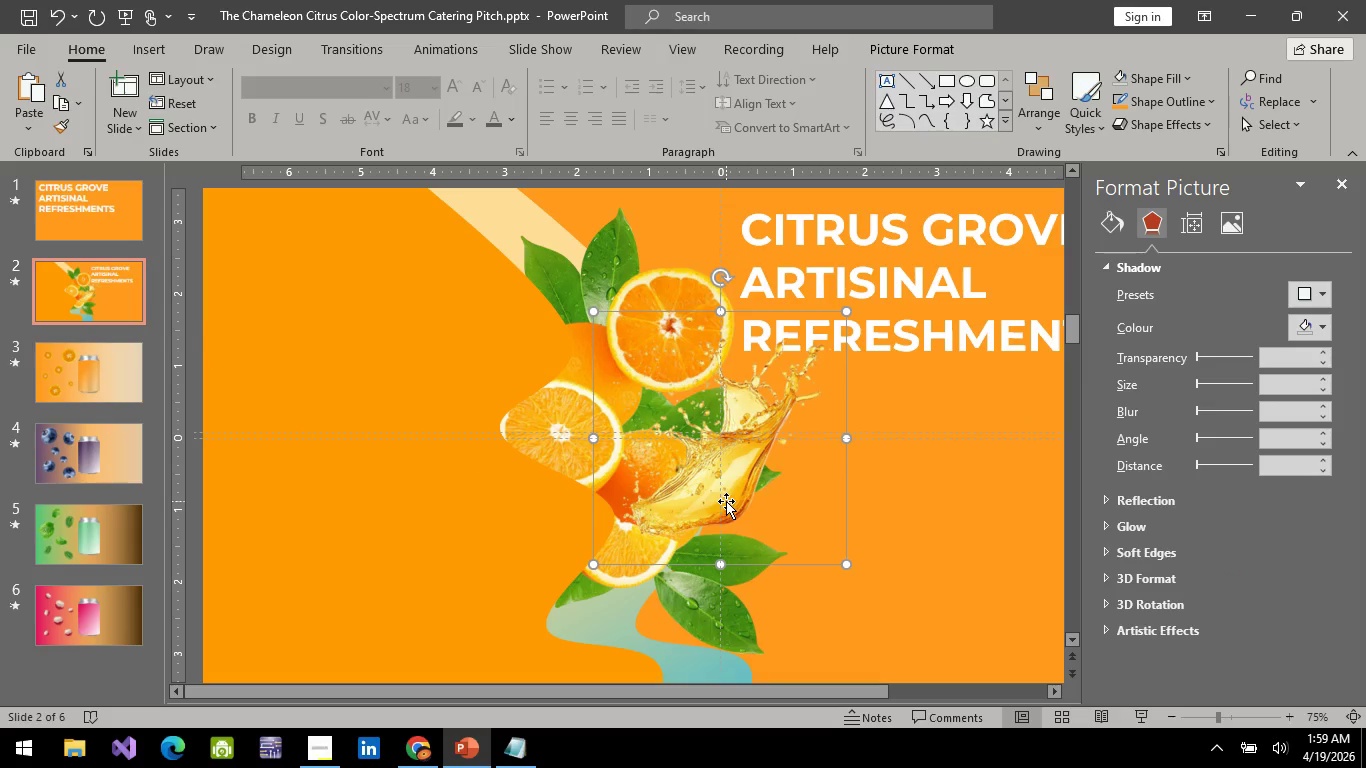 
right_click([730, 466])
 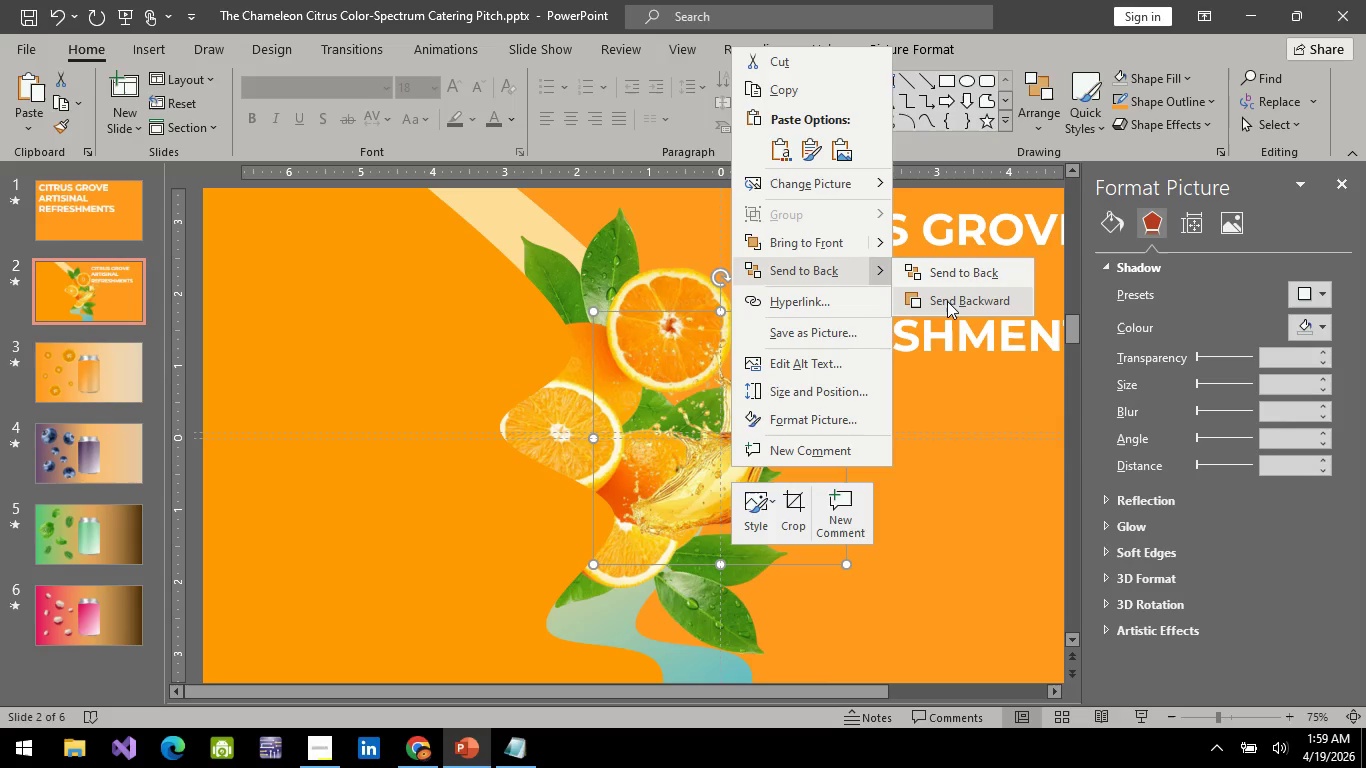 
left_click([947, 301])
 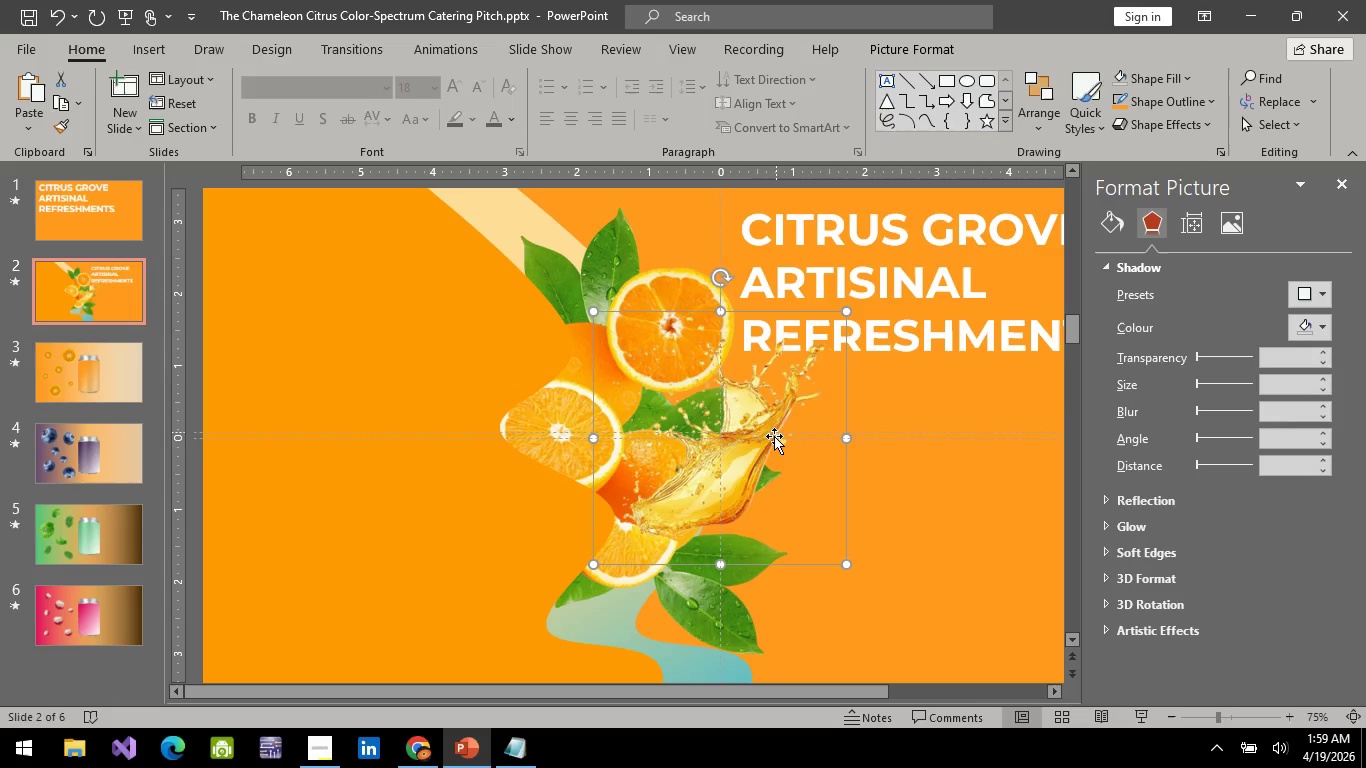 
right_click([742, 450])
 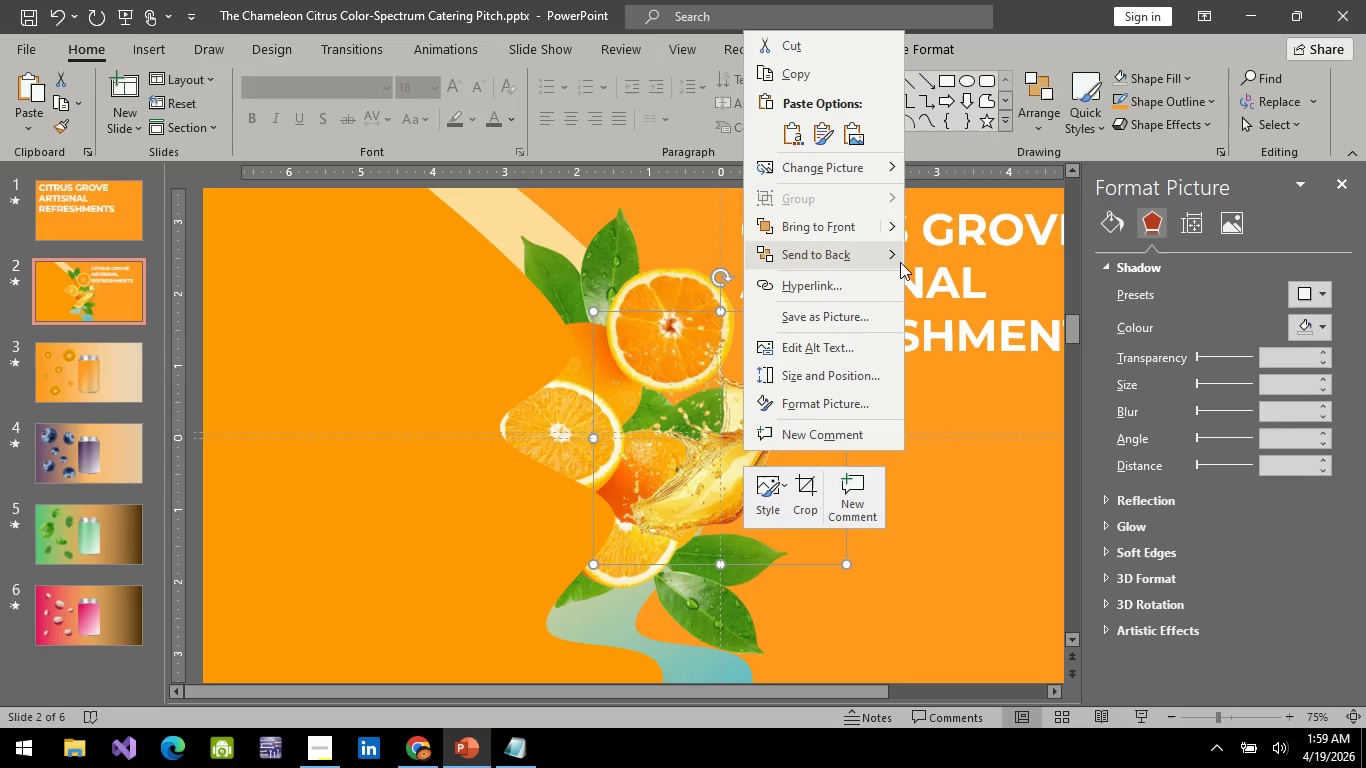 
left_click([897, 256])
 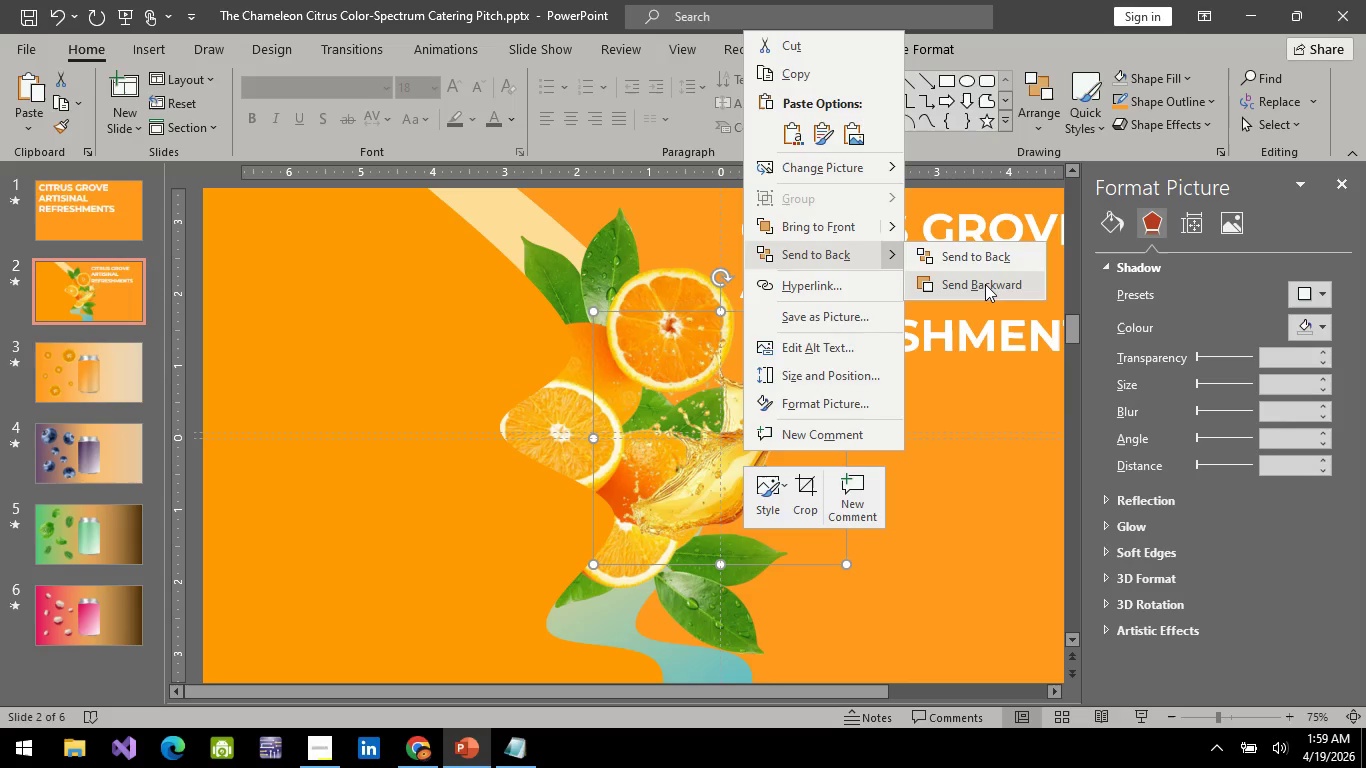 
left_click([985, 284])
 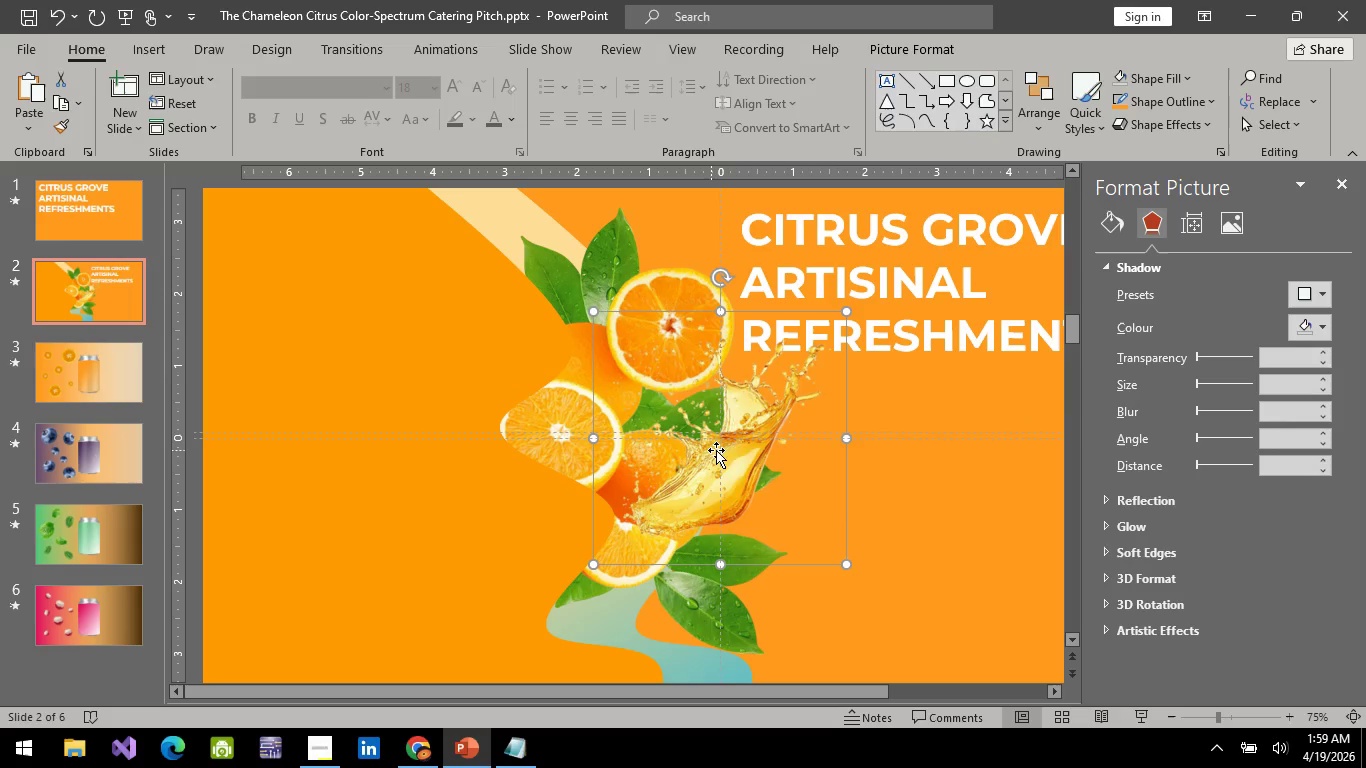 
right_click([749, 467])
 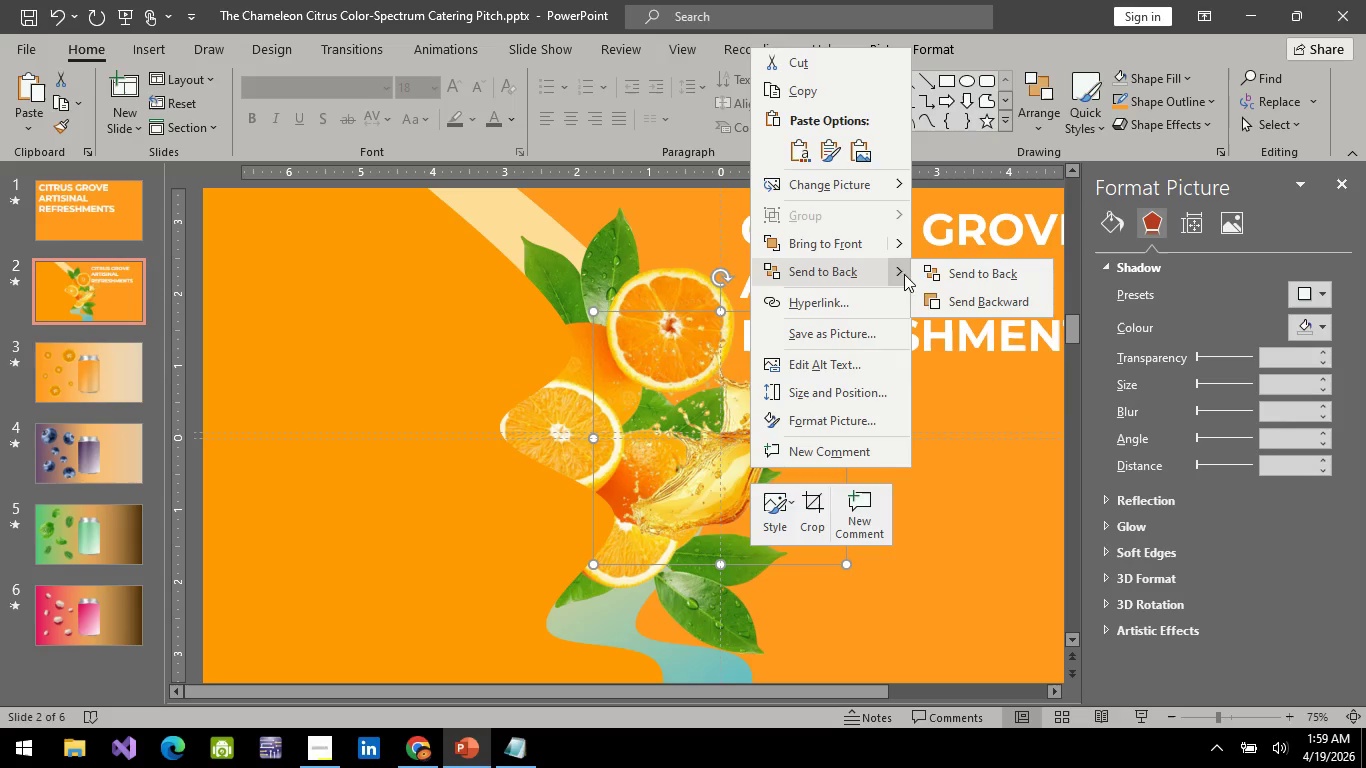 
left_click([953, 291])
 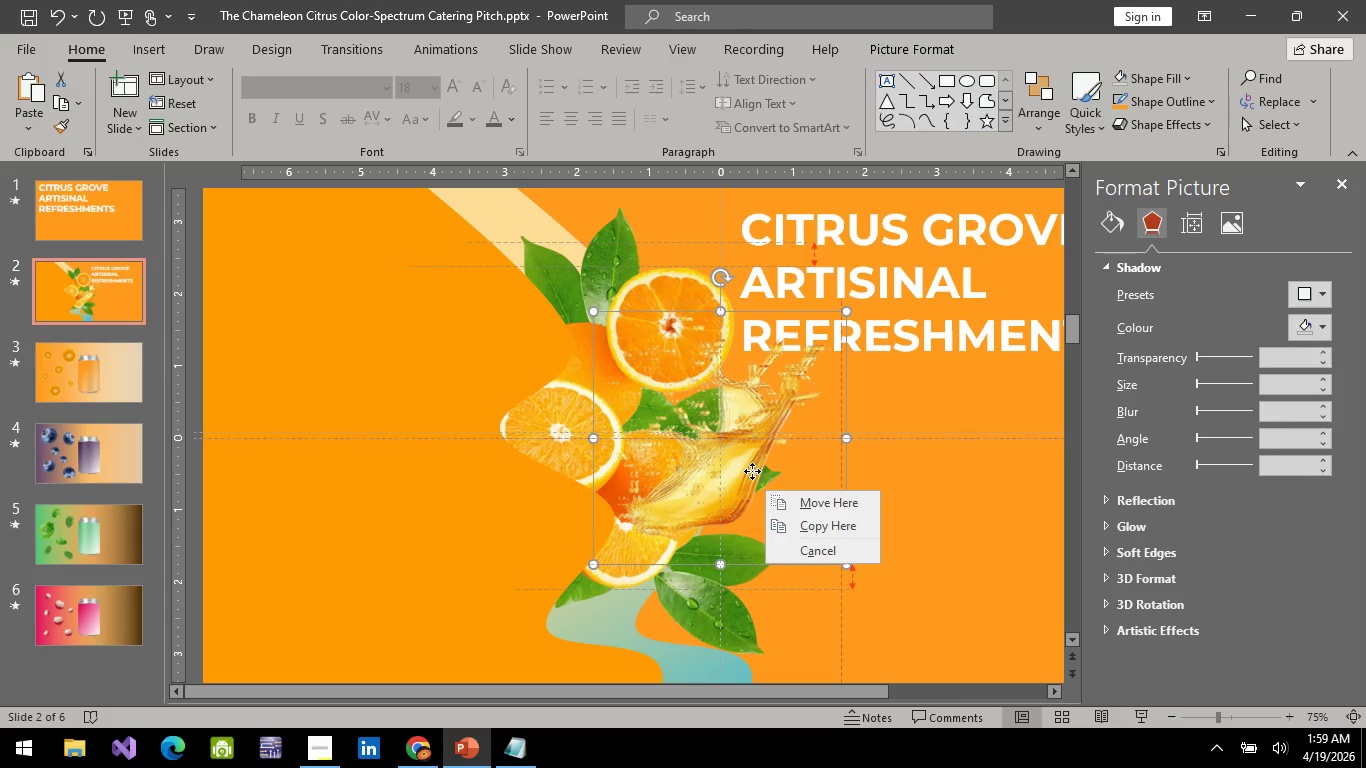 
left_click_drag(start_coordinate=[754, 462], to_coordinate=[774, 470])
 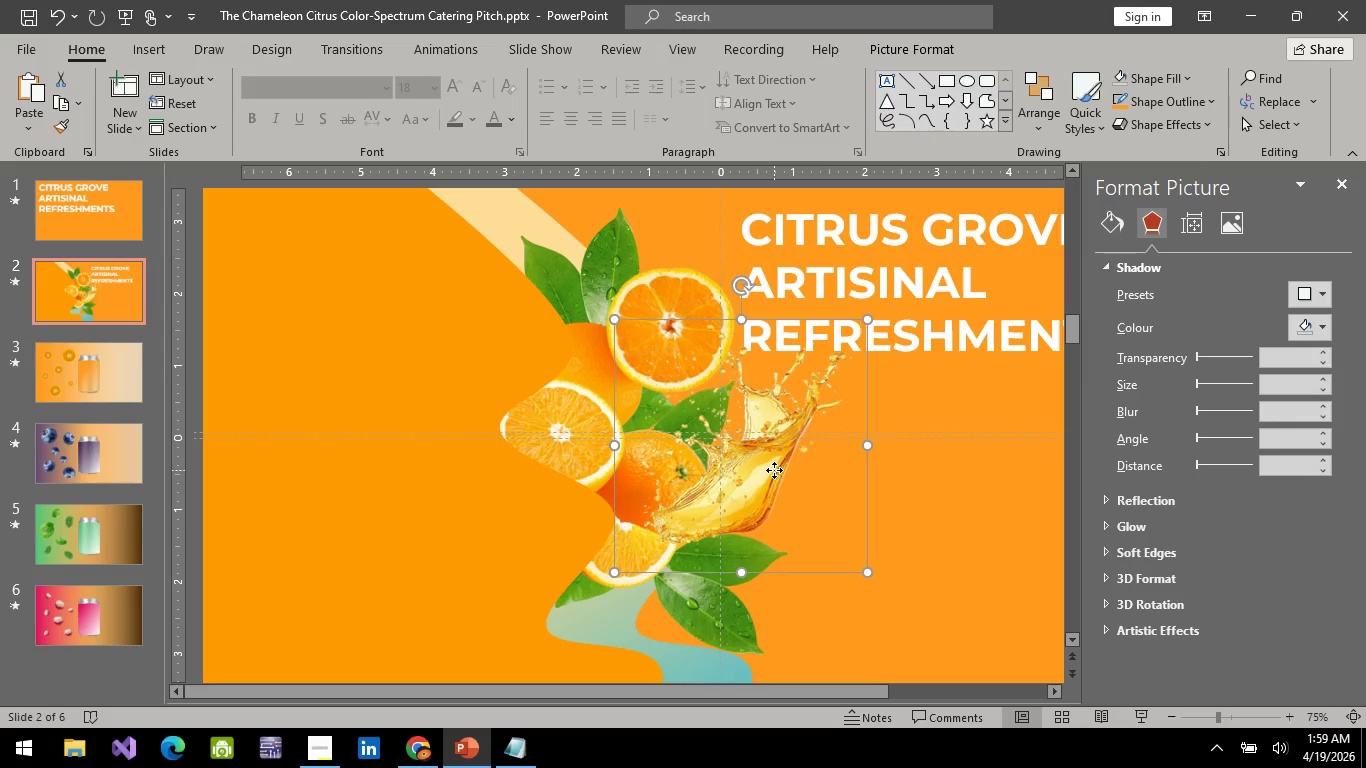 
right_click([774, 470])
 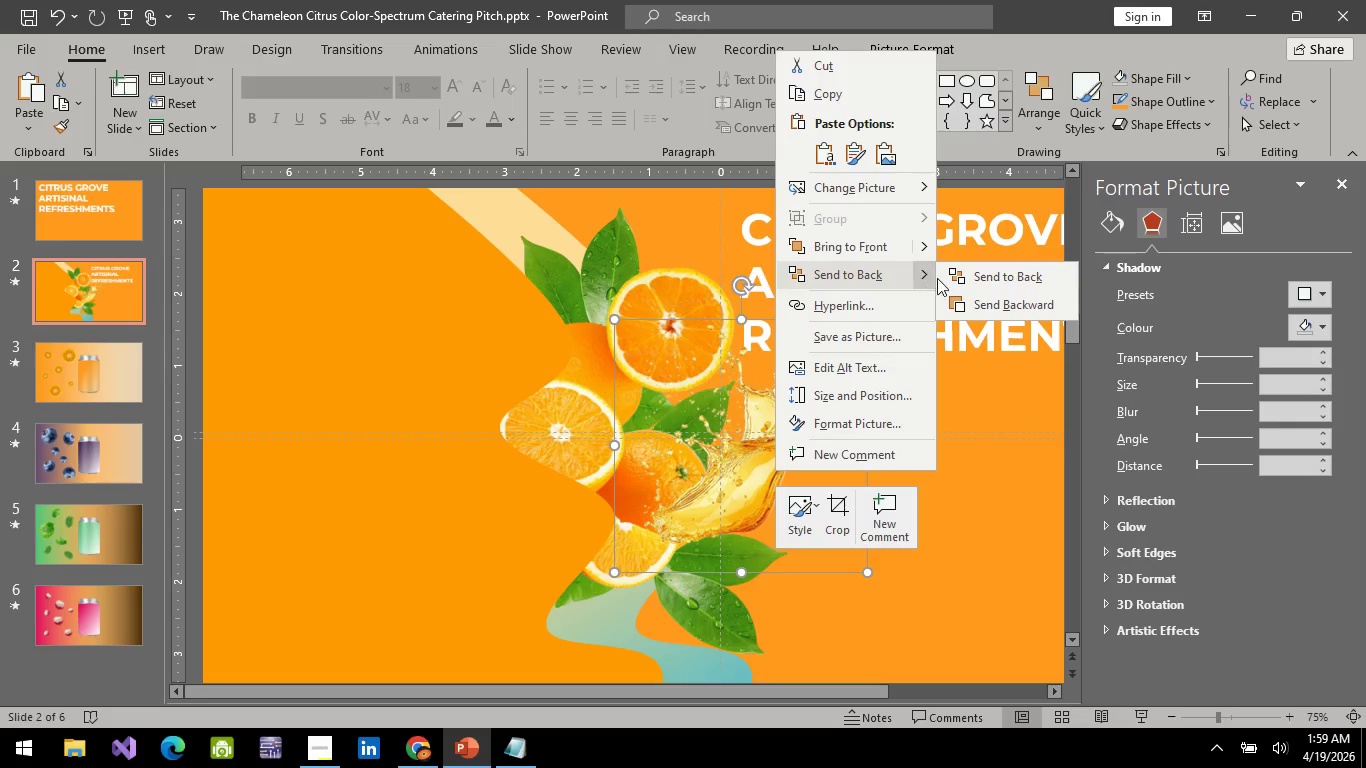 
left_click([985, 300])
 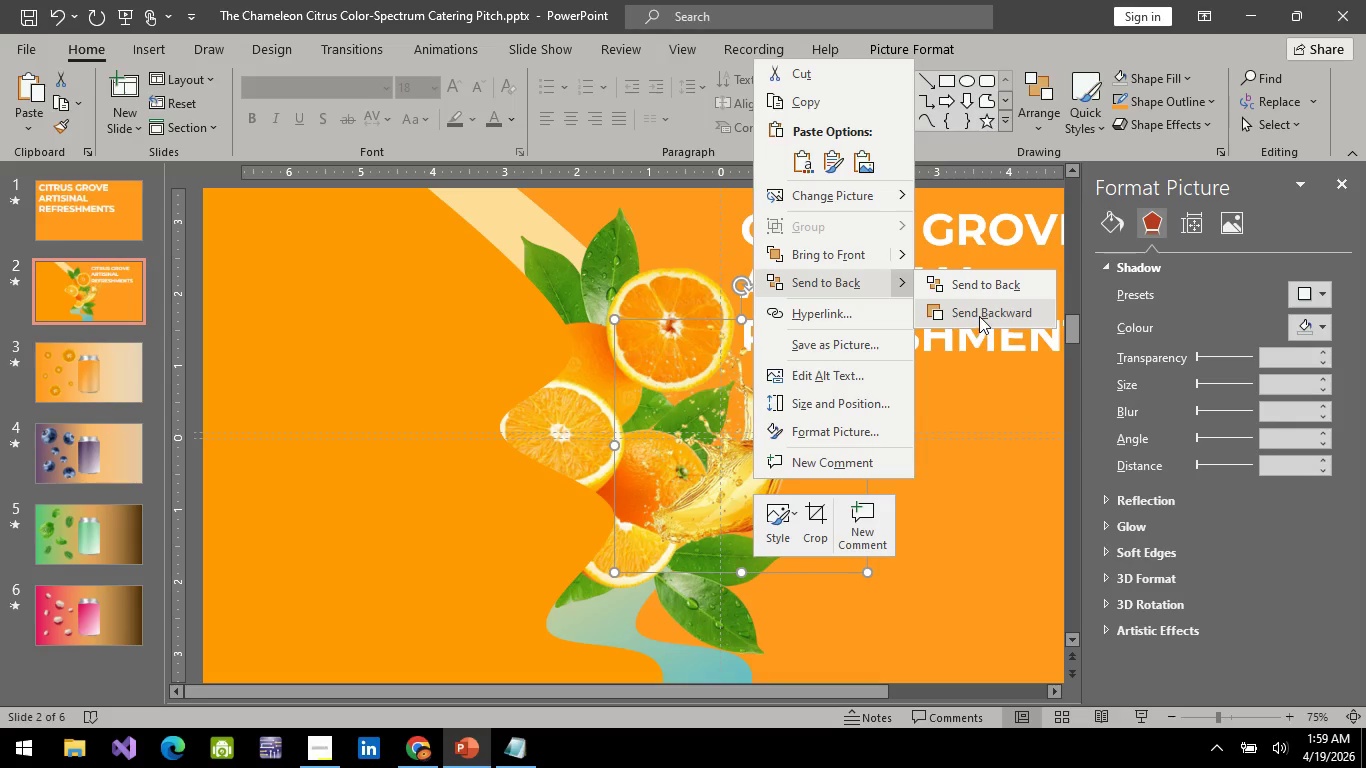 
right_click([753, 472])
 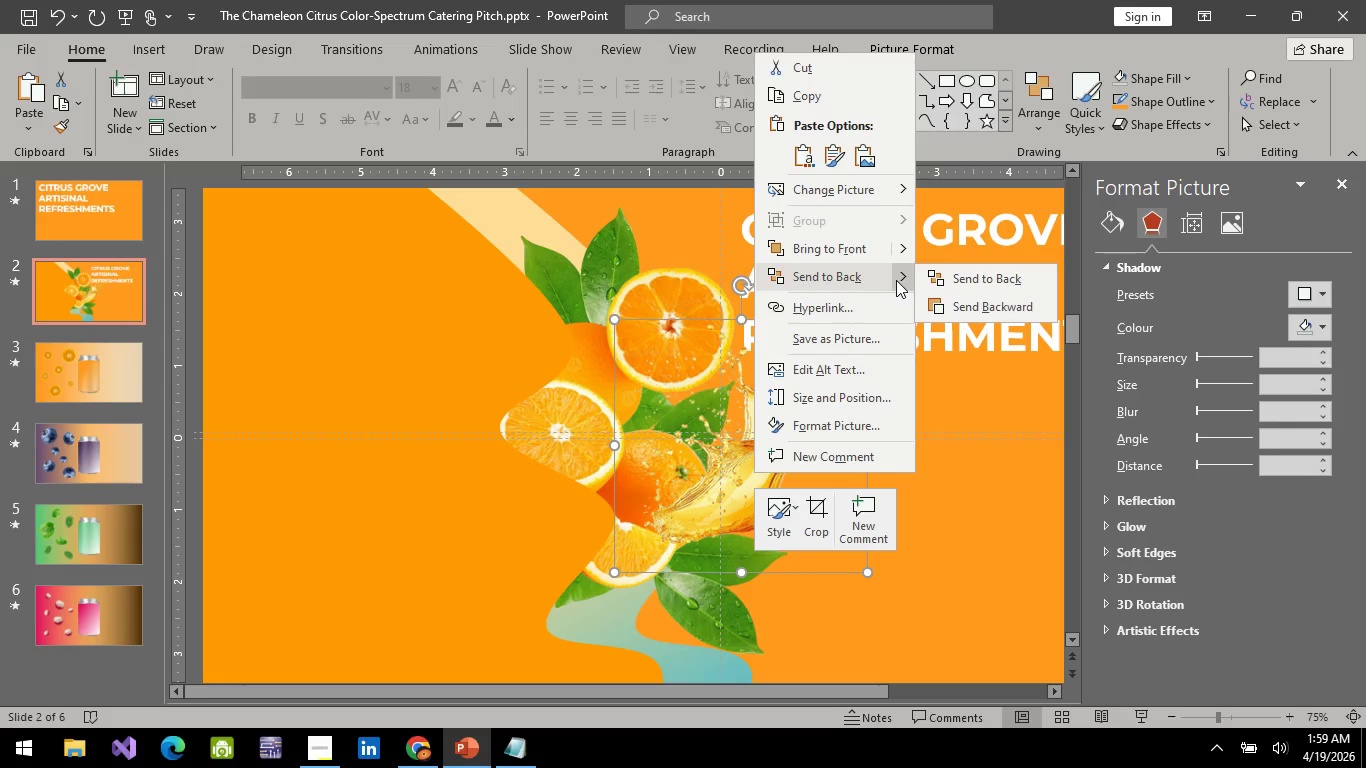 
left_click([957, 303])
 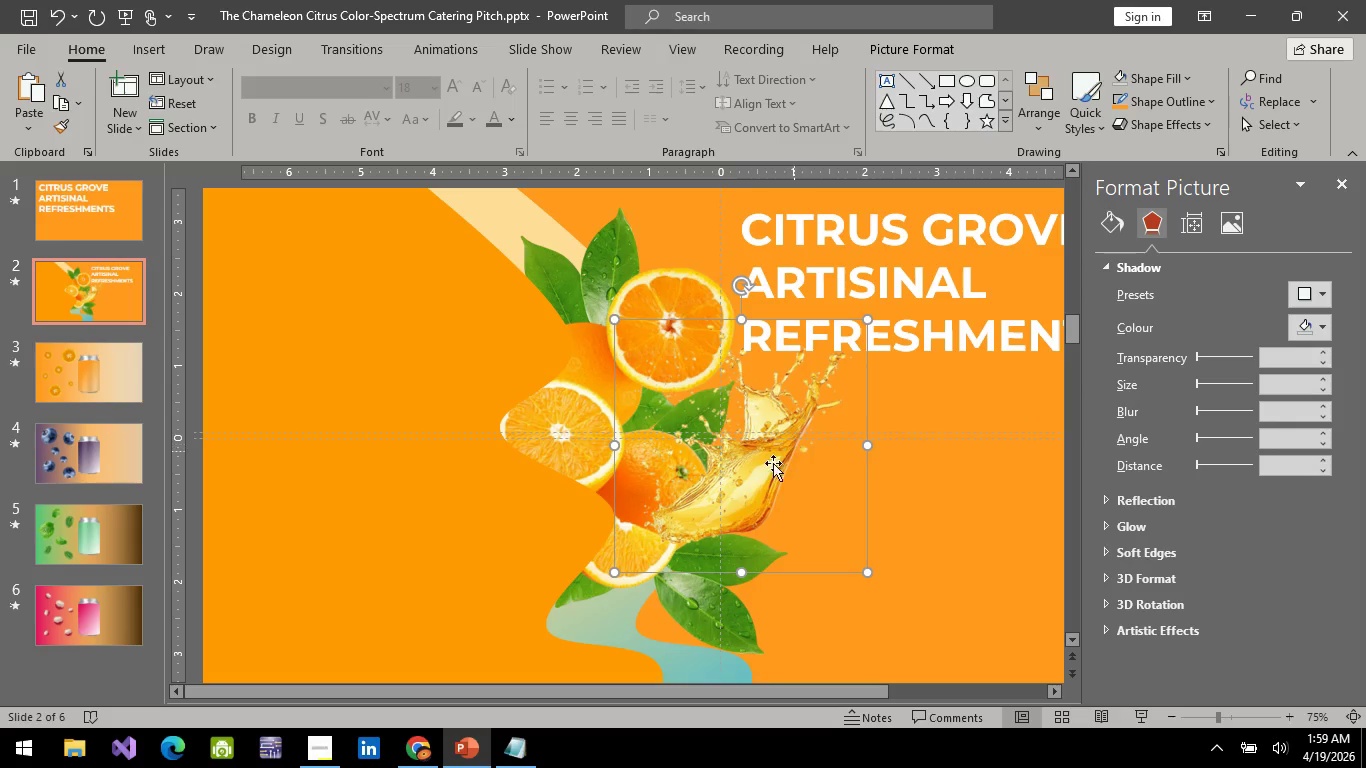 
right_click([751, 476])
 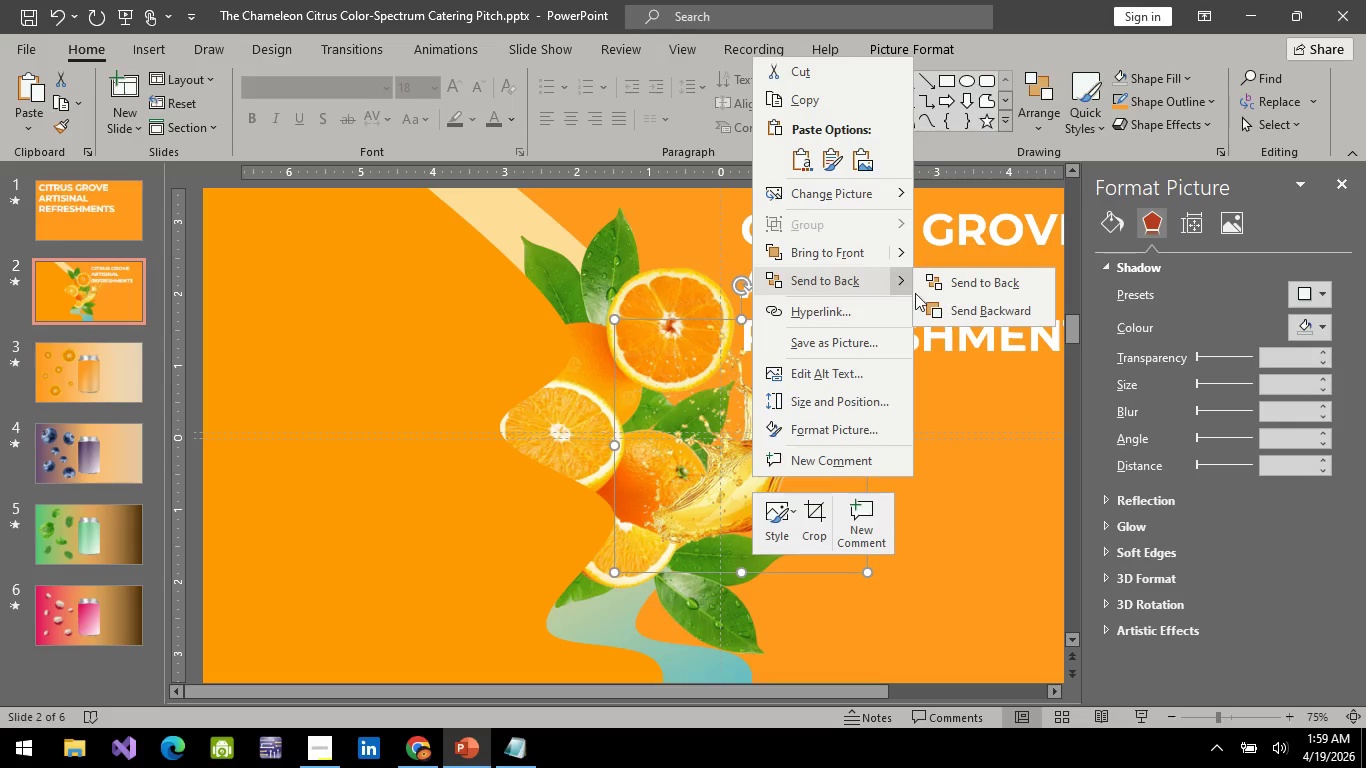 
left_click([966, 315])
 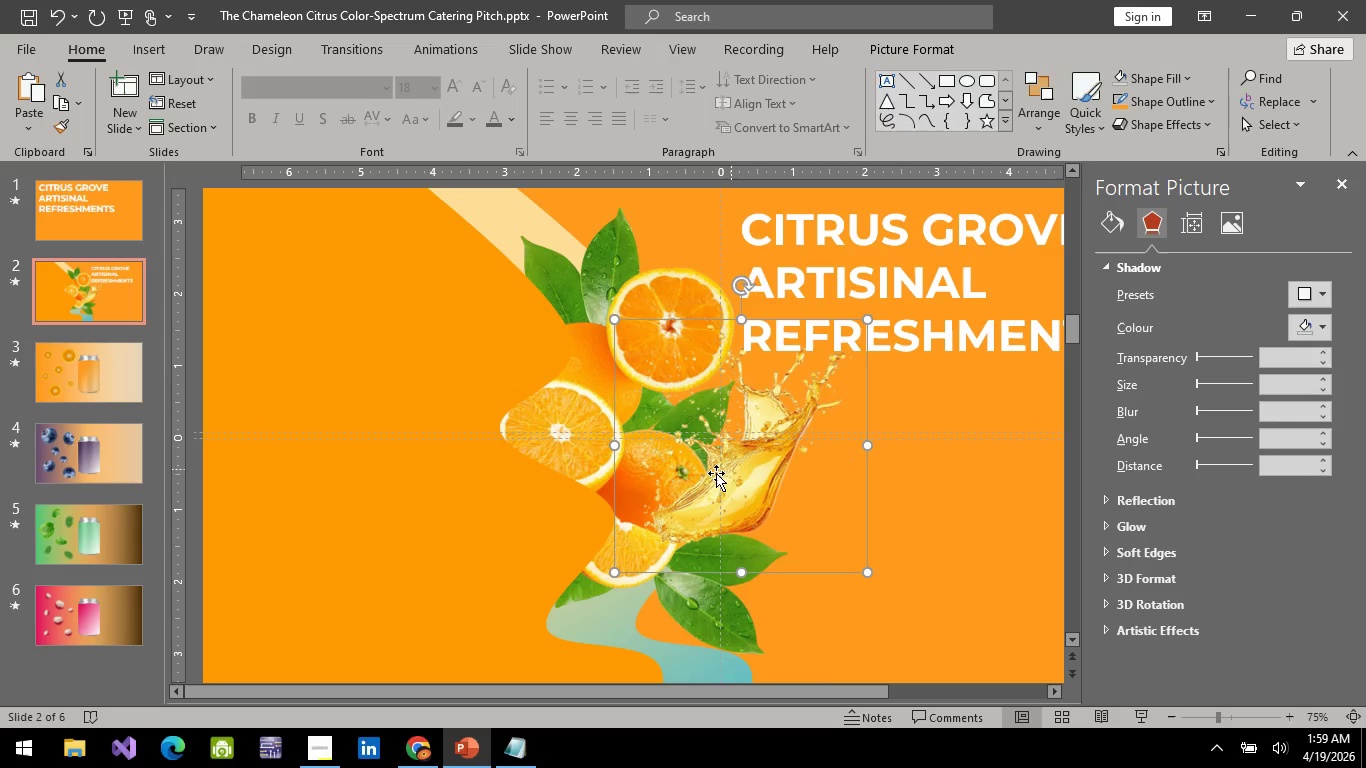 
left_click_drag(start_coordinate=[715, 474], to_coordinate=[649, 468])
 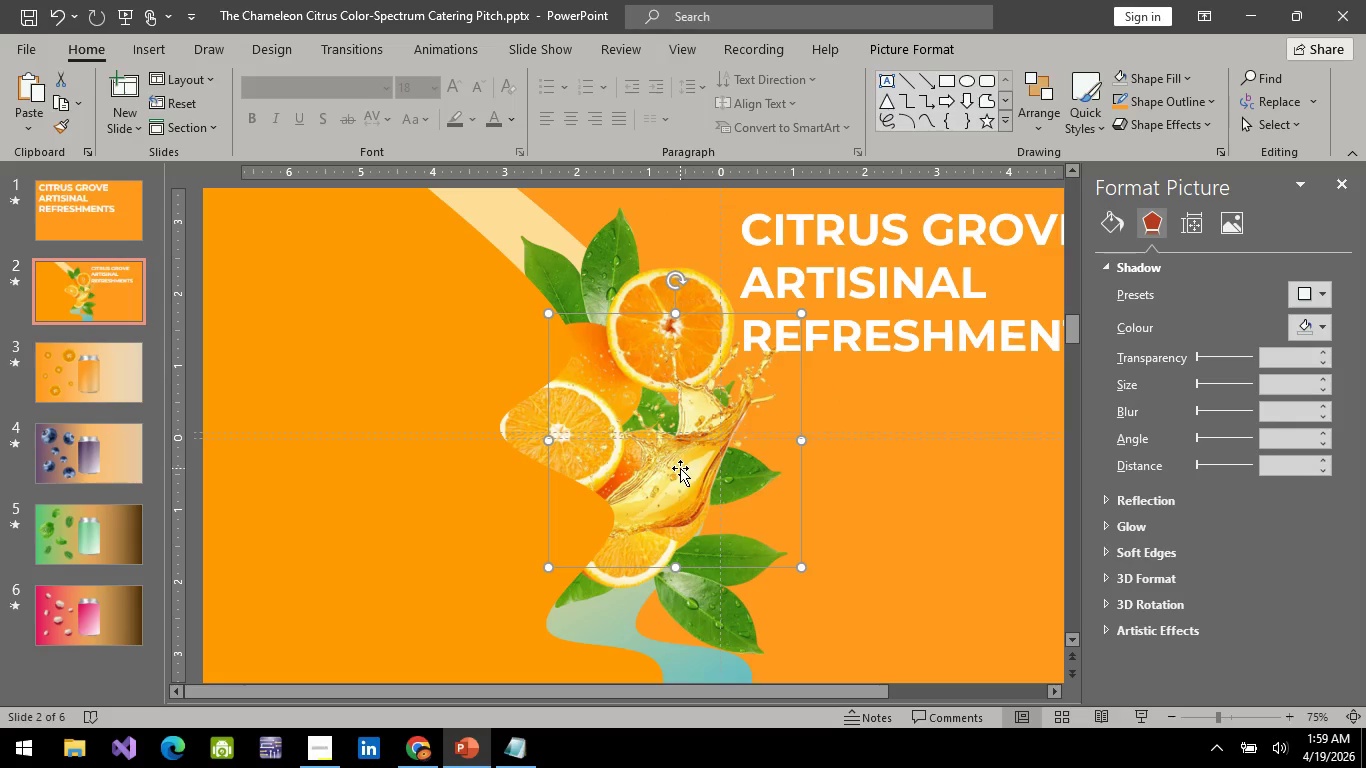 
right_click([680, 468])
 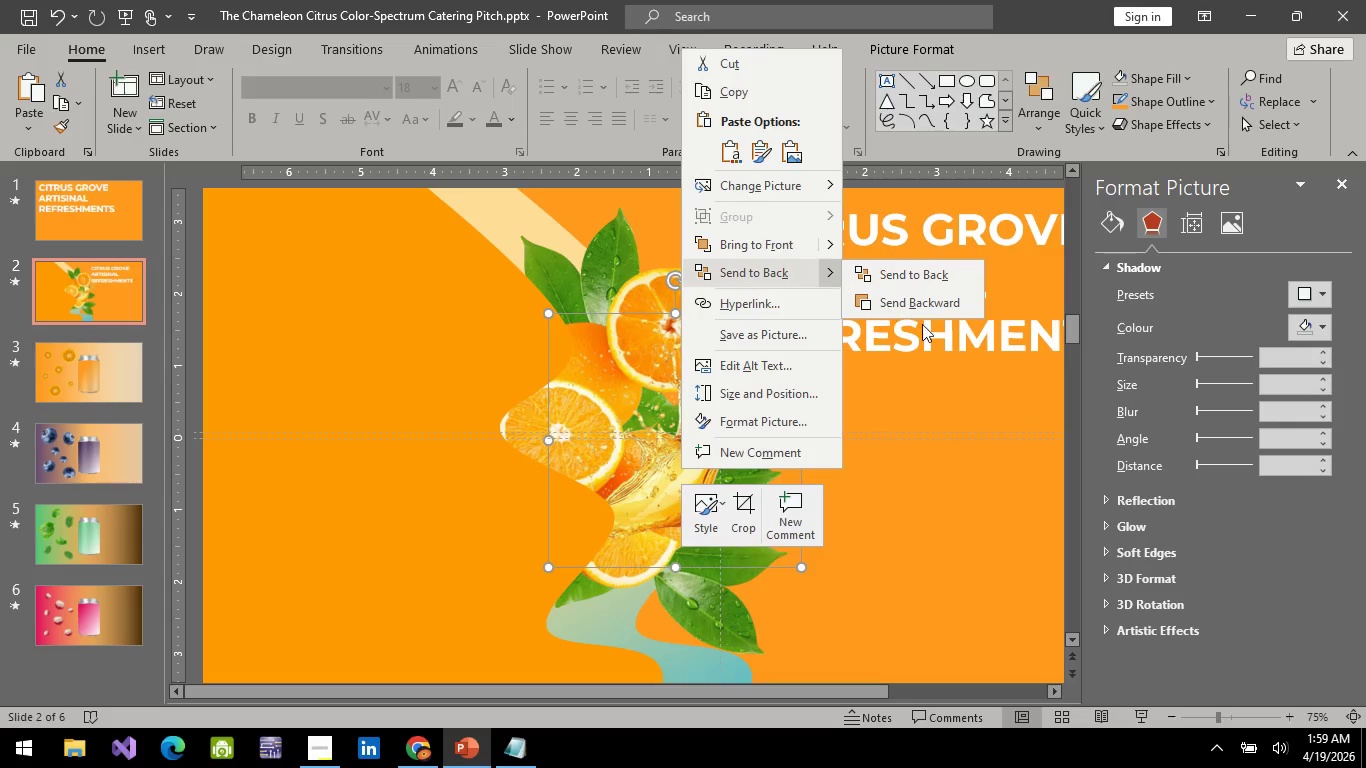 
left_click([937, 305])
 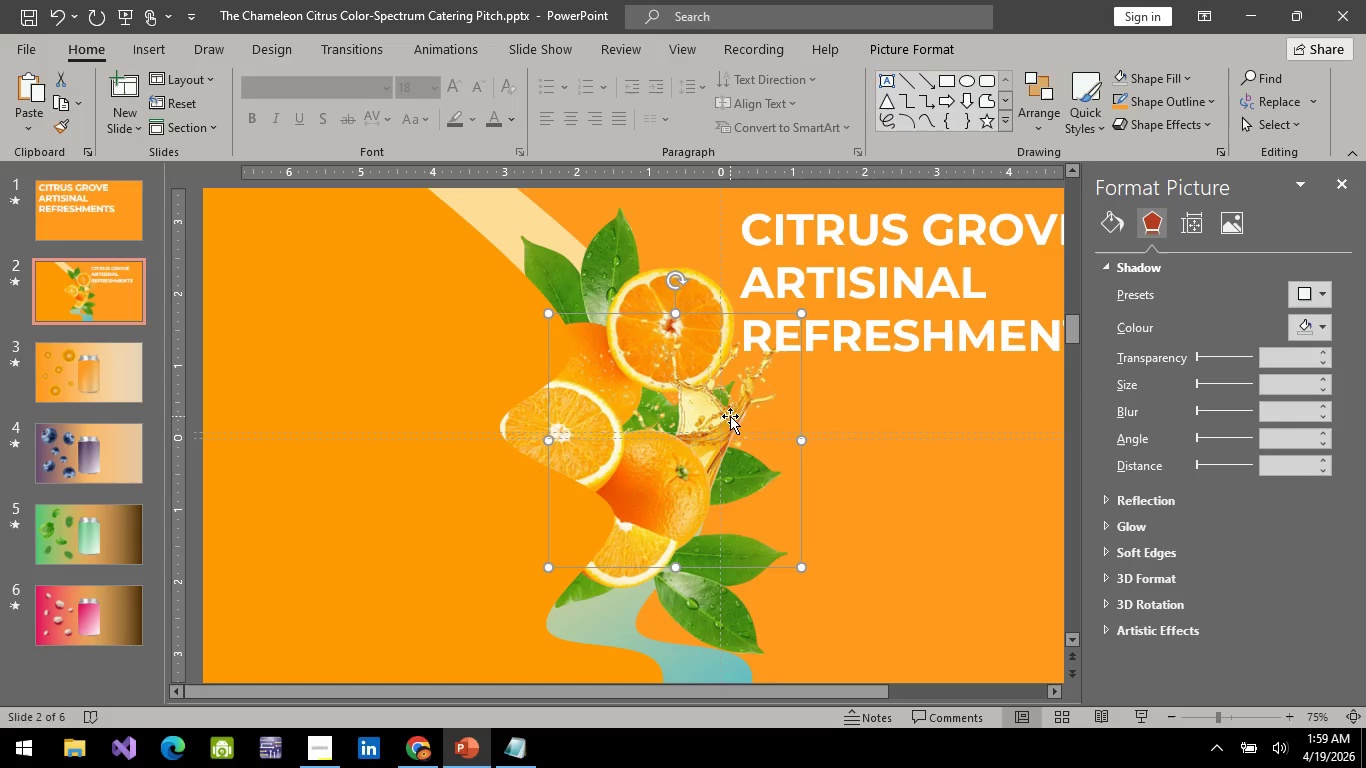 
left_click_drag(start_coordinate=[727, 420], to_coordinate=[770, 418])
 